 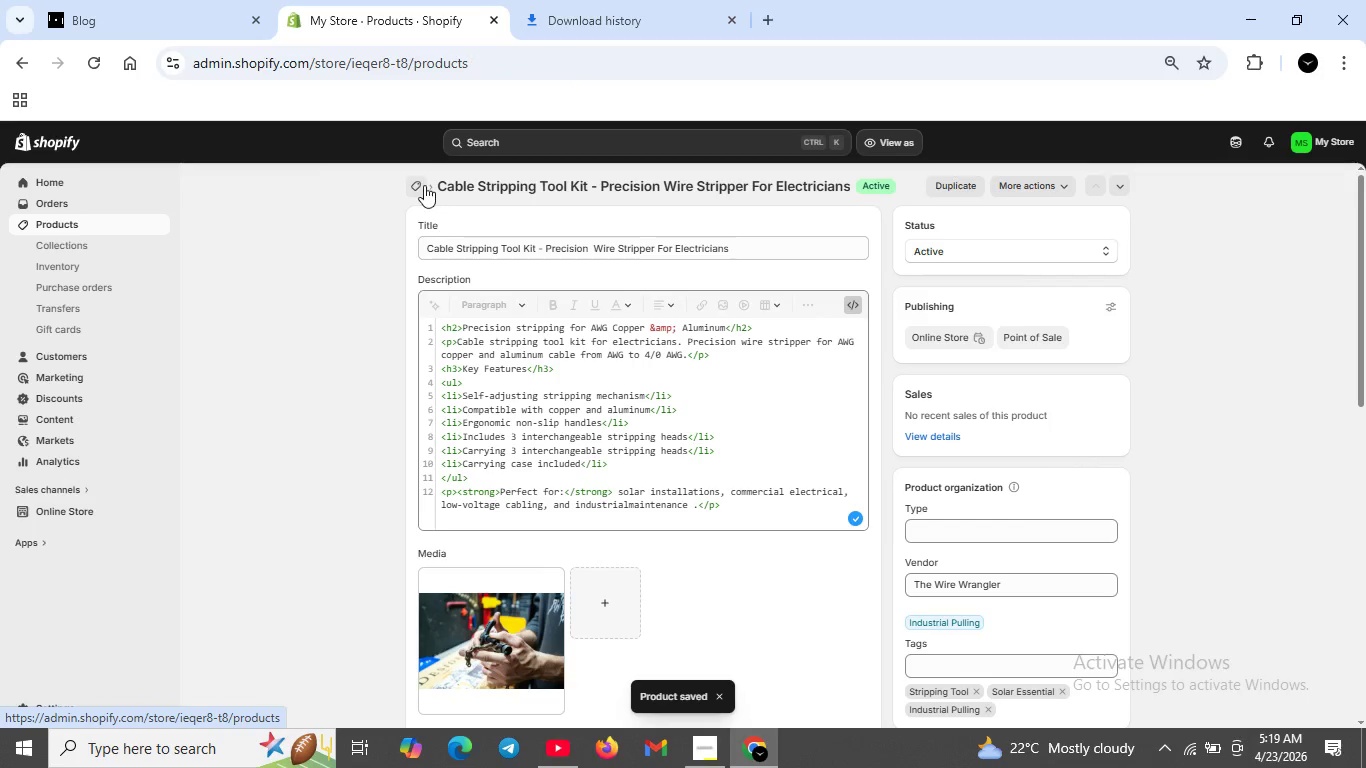 
left_click([351, 276])
 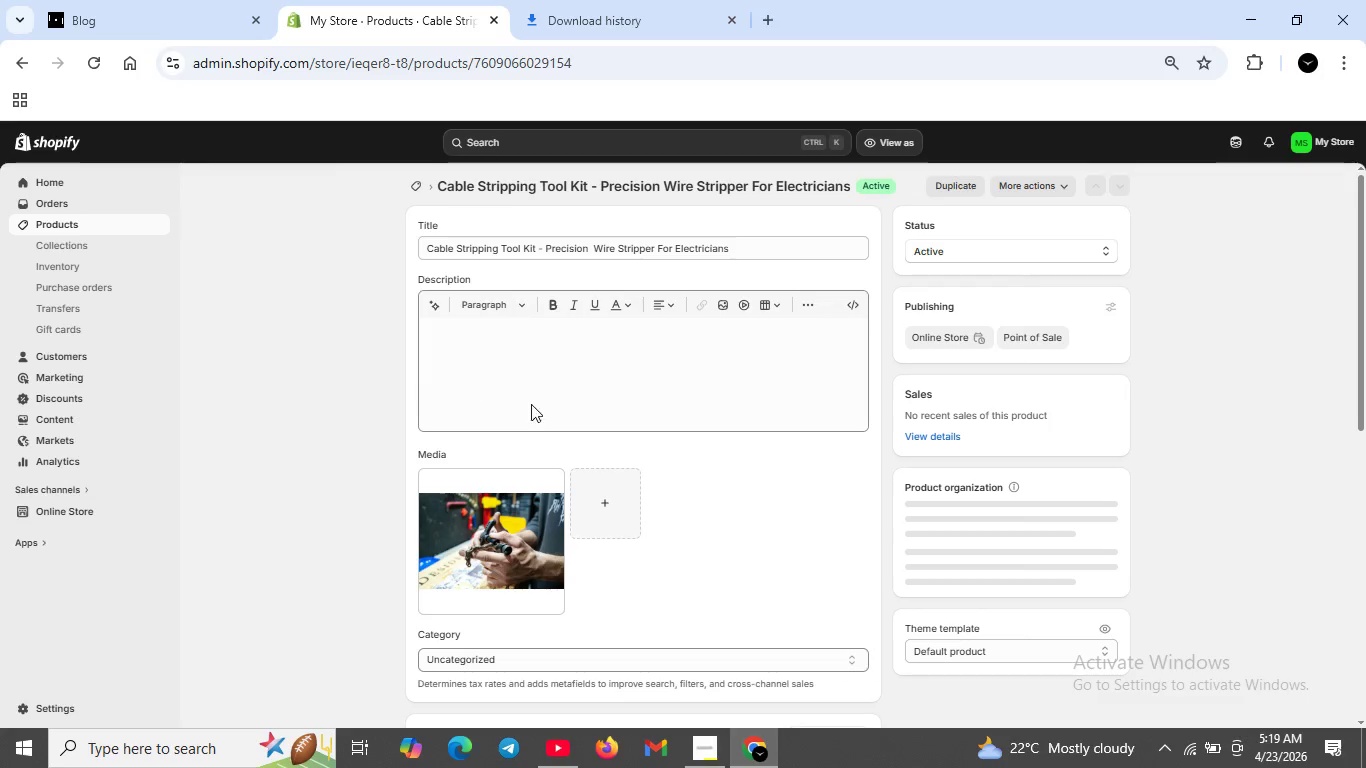 
scroll: coordinate [943, 449], scroll_direction: up, amount: 3.0
 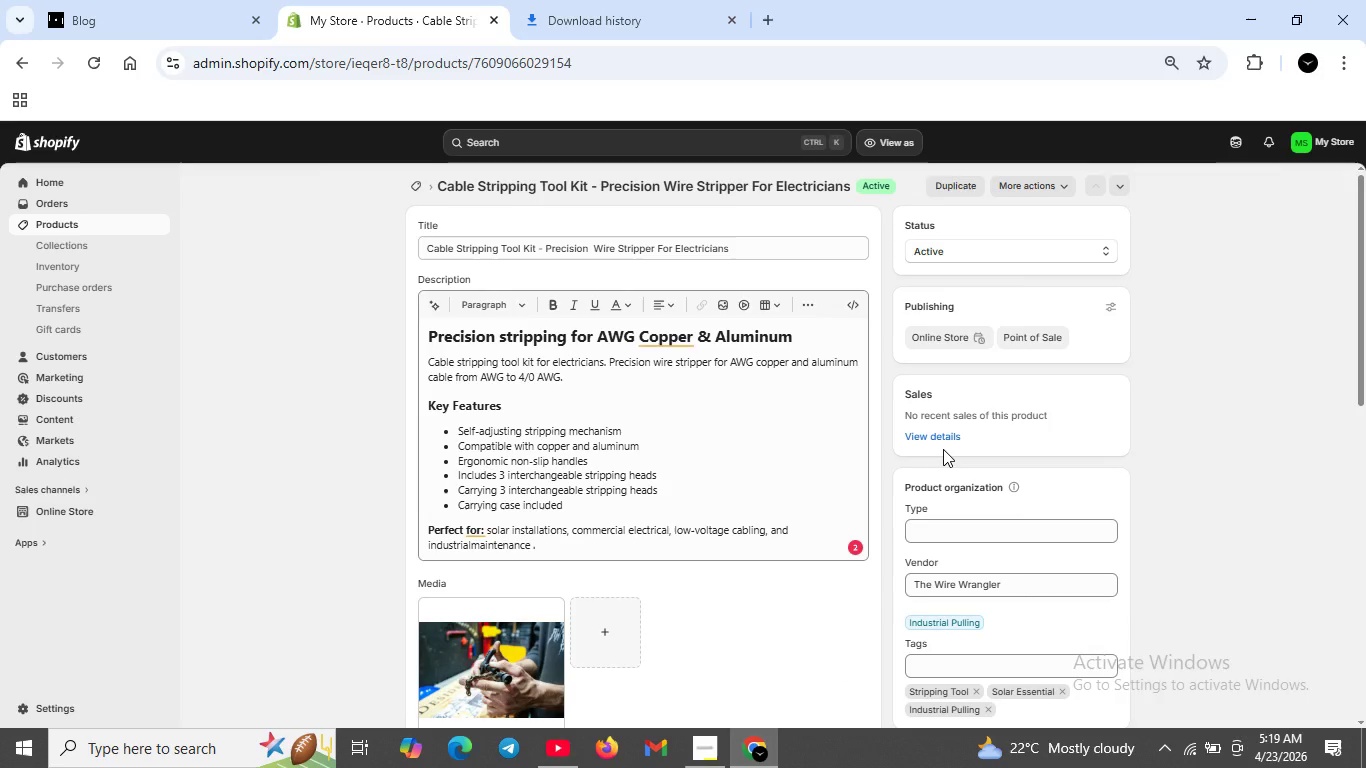 
wait(10.16)
 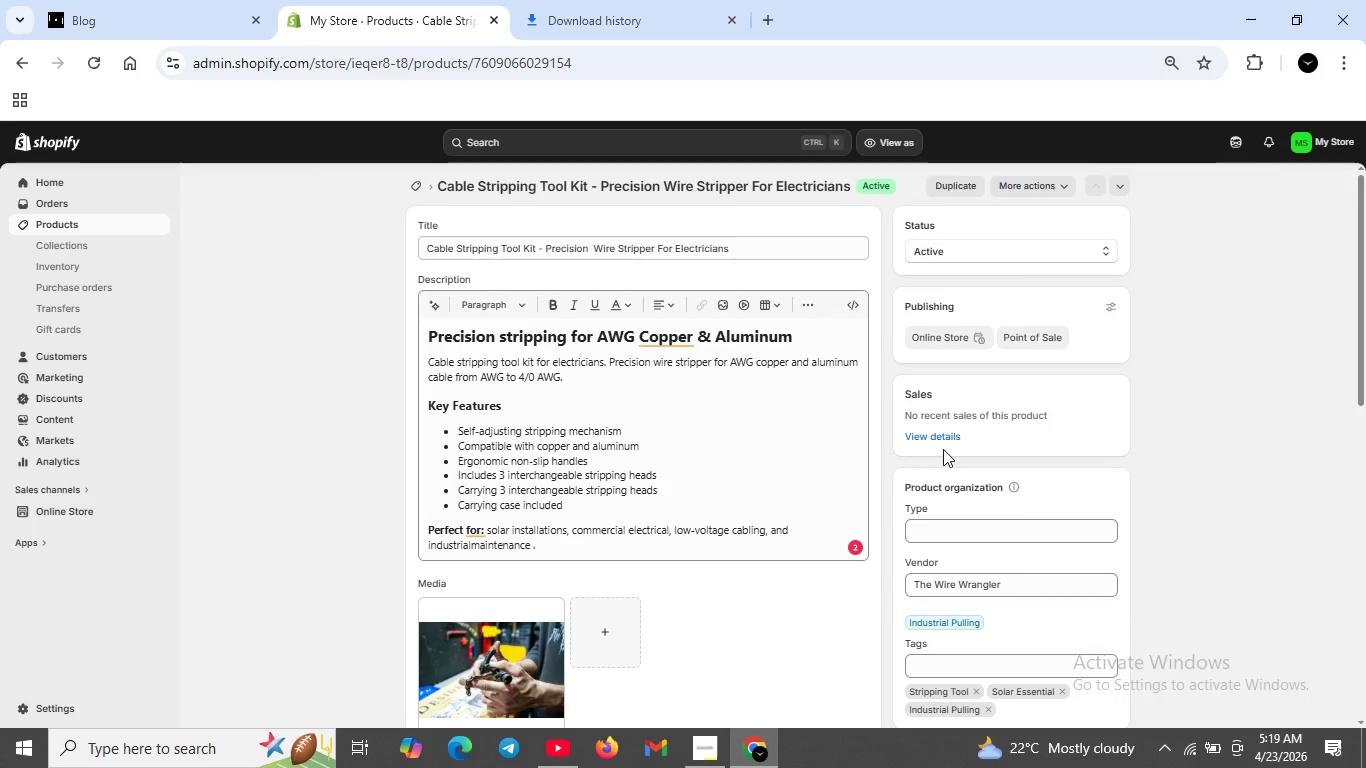 
left_click([966, 527])
 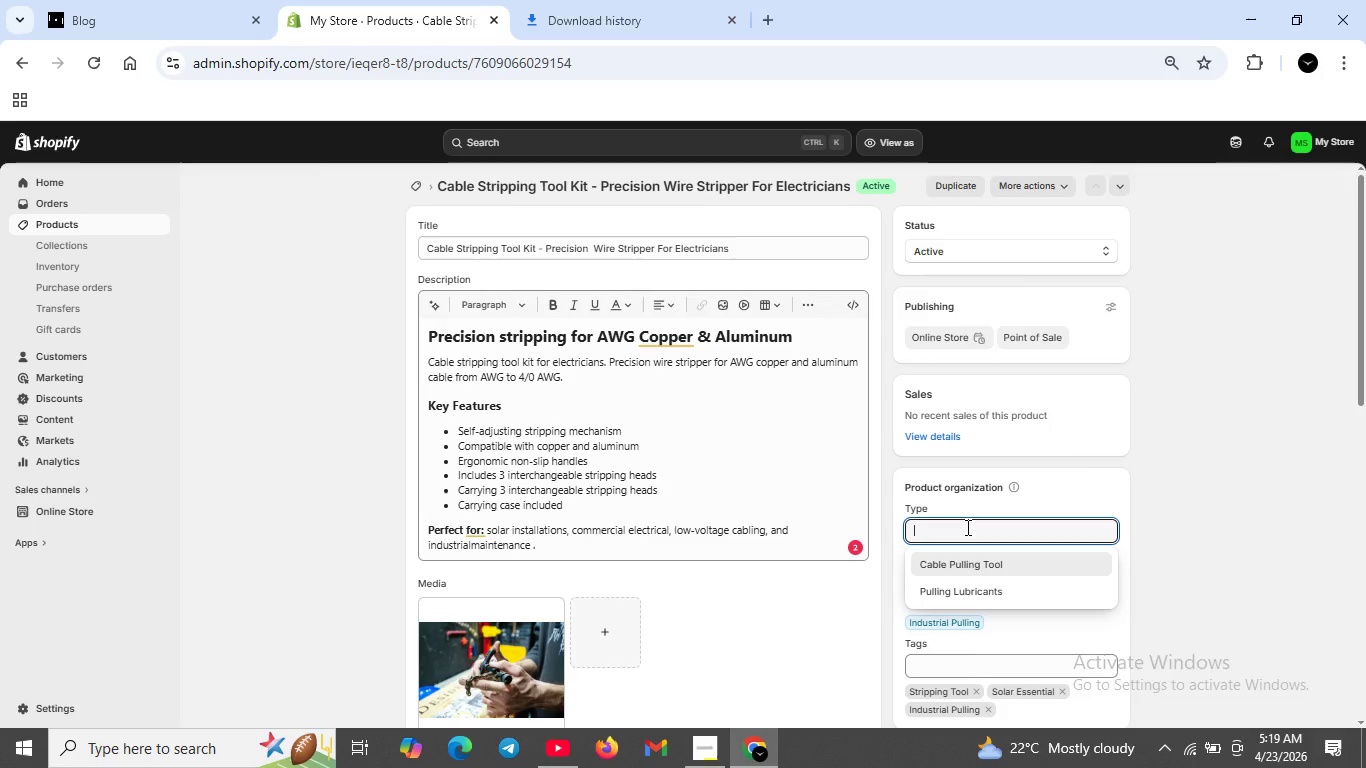 
type(Cable A)
key(Backspace)
type(Stri[per)
 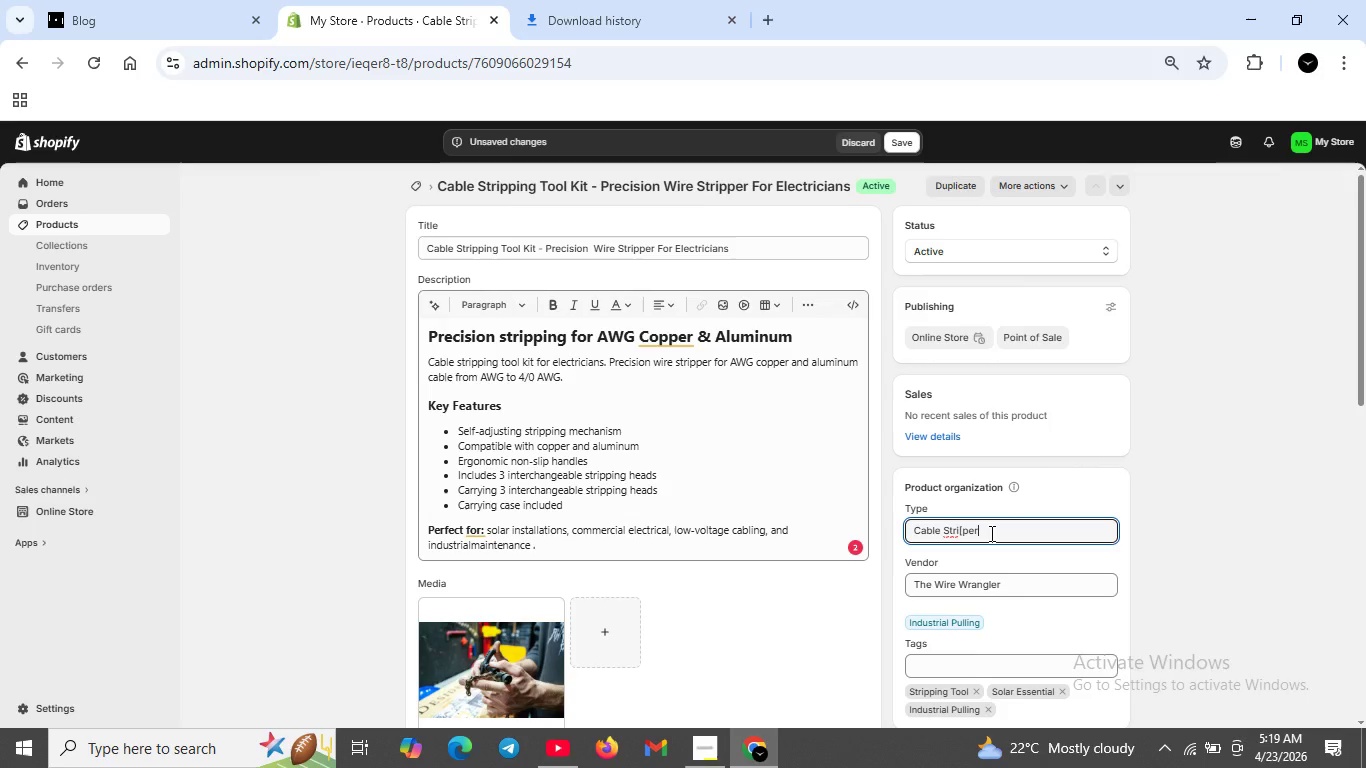 
key(Backspace)
key(Backspace)
key(Backspace)
key(Backspace)
key(Backspace)
type(ipper)
 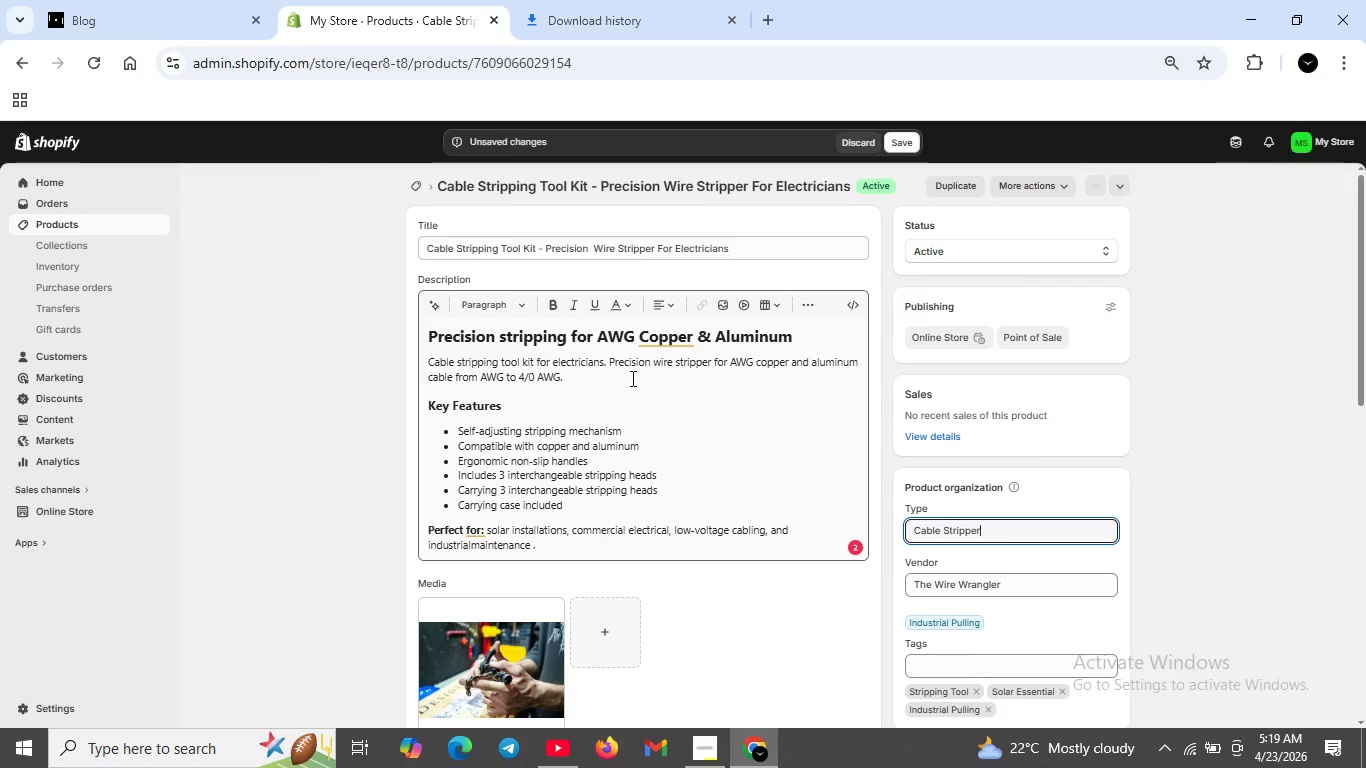 
left_click([669, 341])
 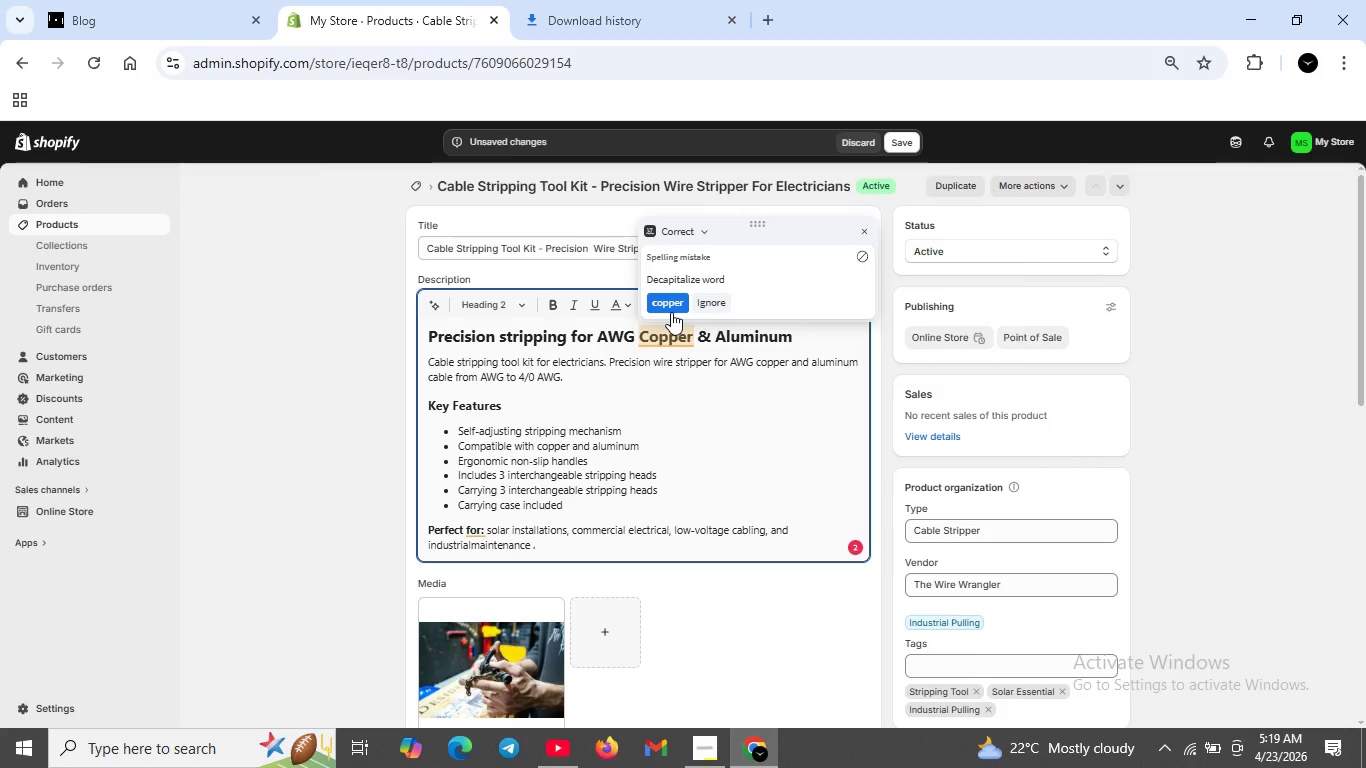 
left_click([669, 309])
 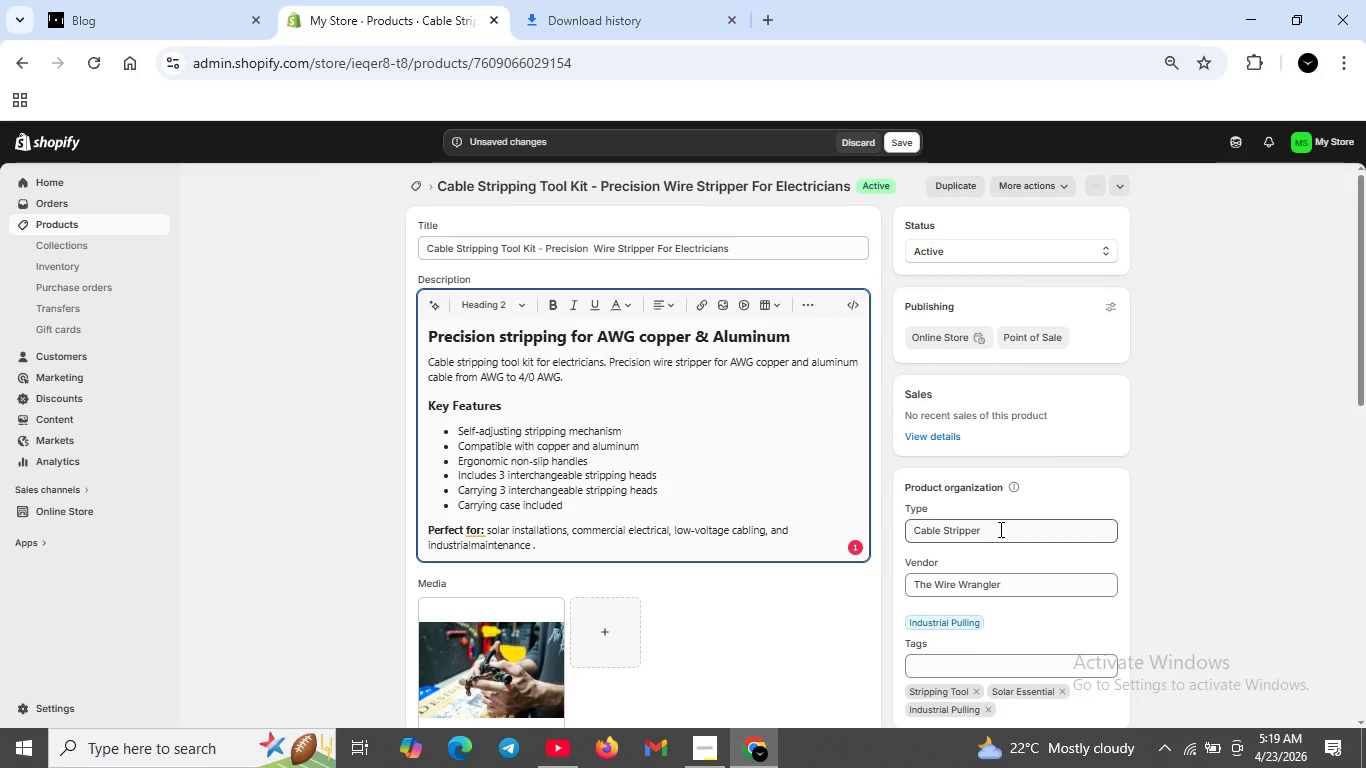 
wait(6.14)
 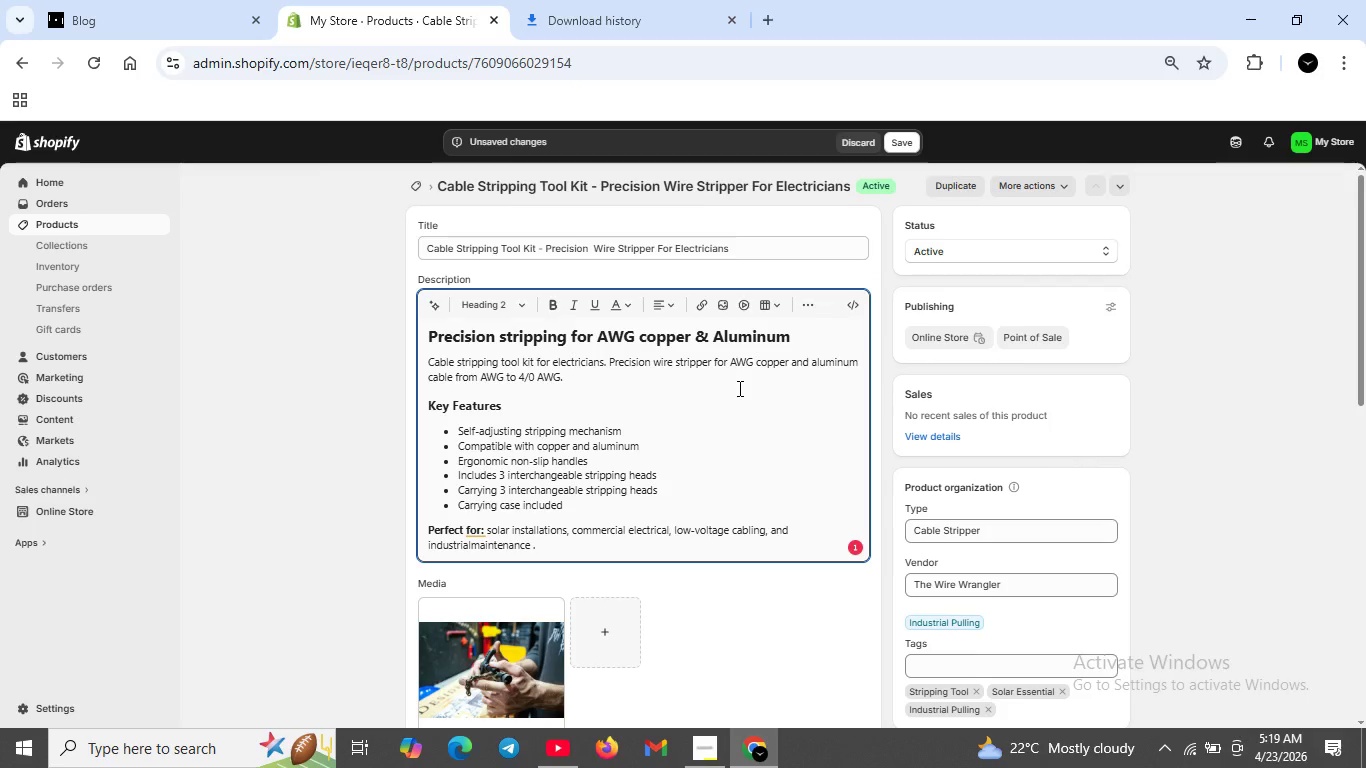 
scroll: coordinate [999, 532], scroll_direction: down, amount: 2.0
 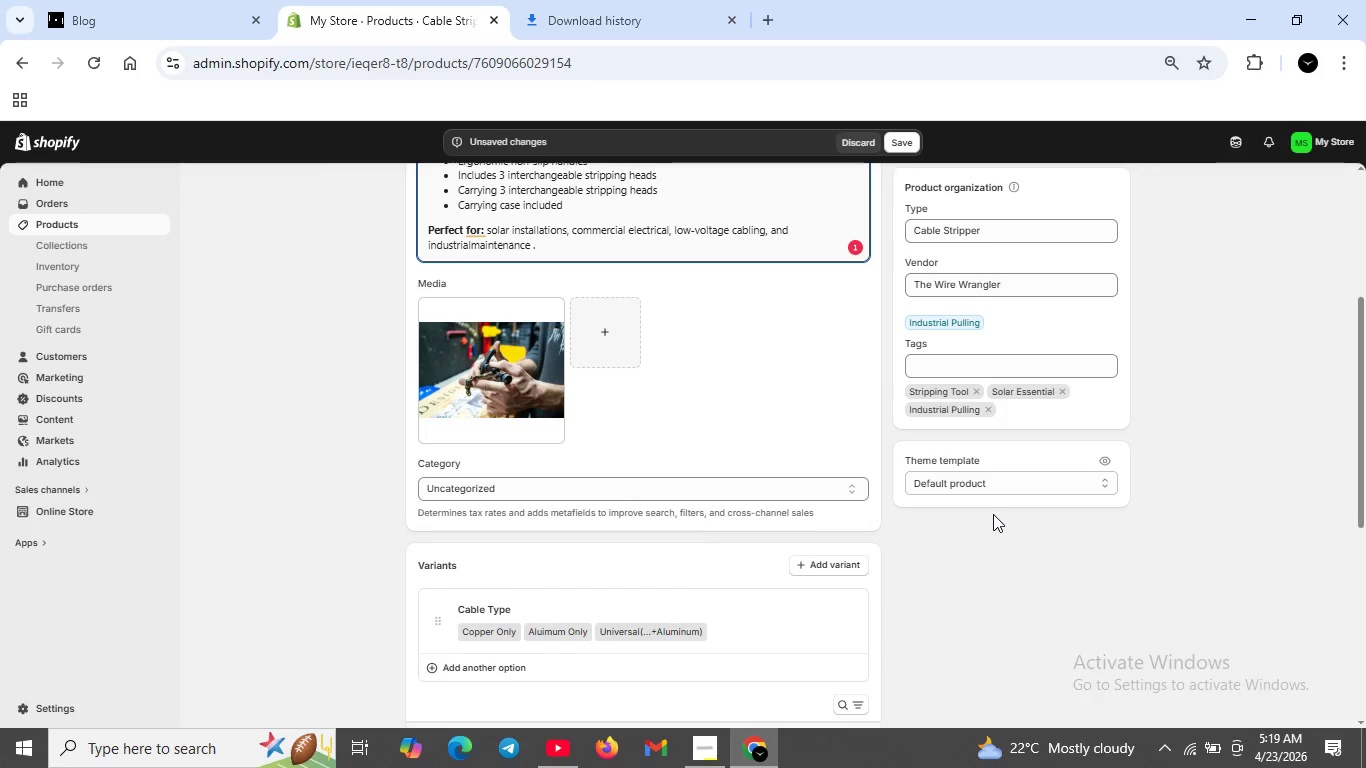 
scroll: coordinate [1009, 489], scroll_direction: up, amount: 4.0
 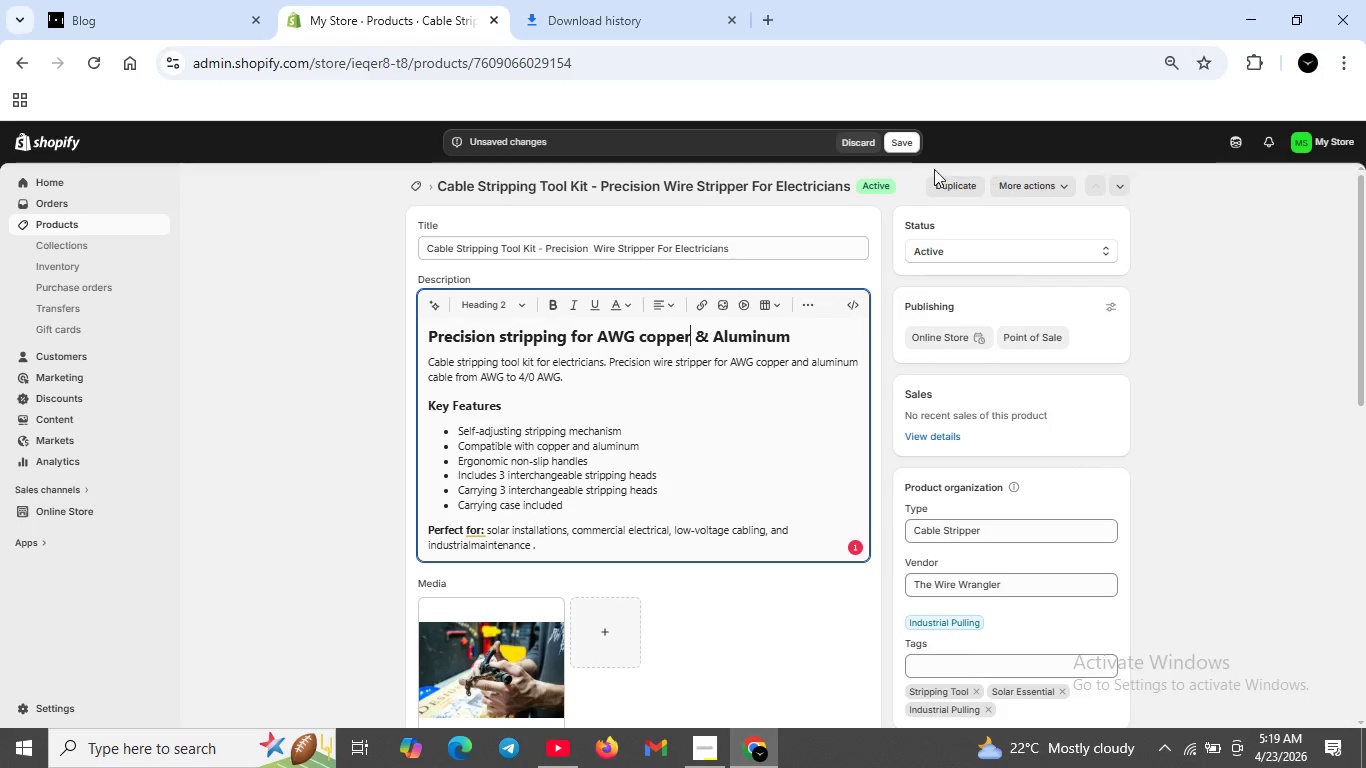 
left_click([910, 145])
 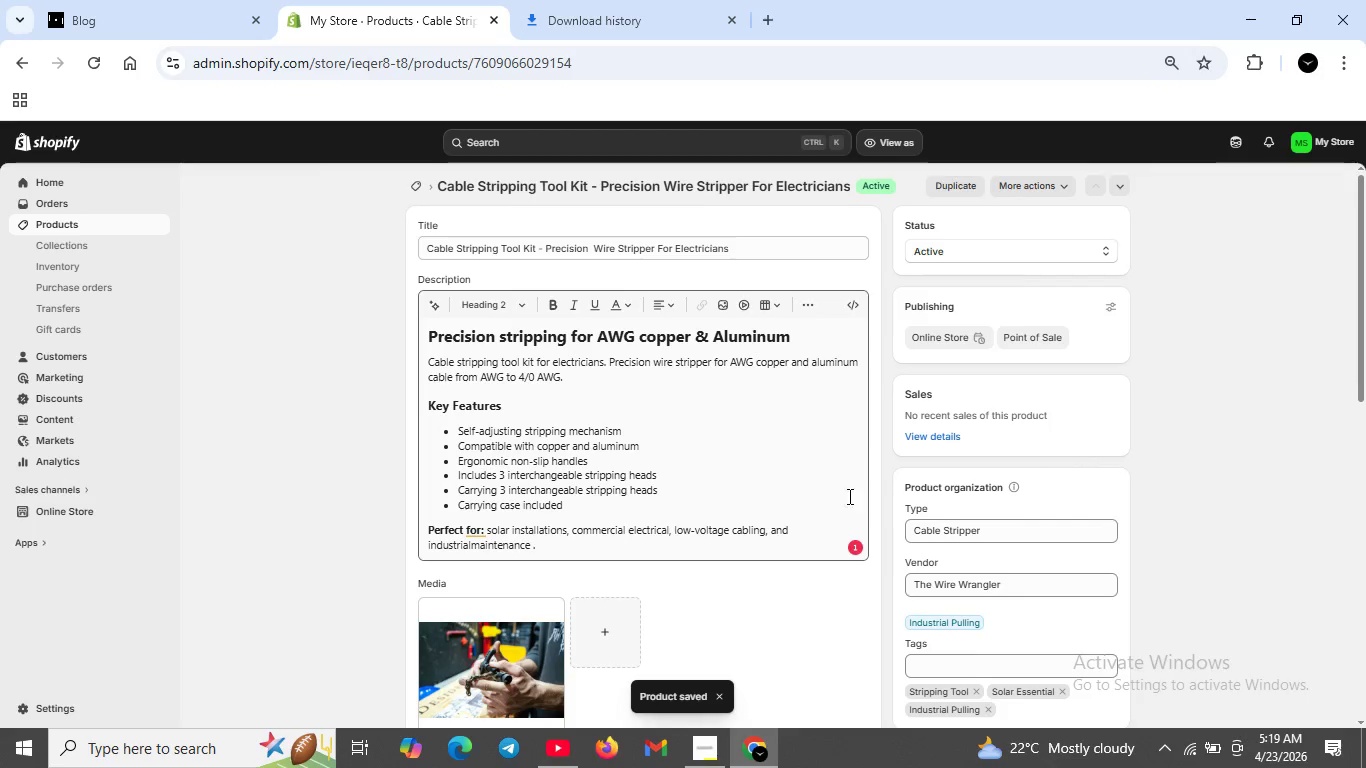 
wait(7.44)
 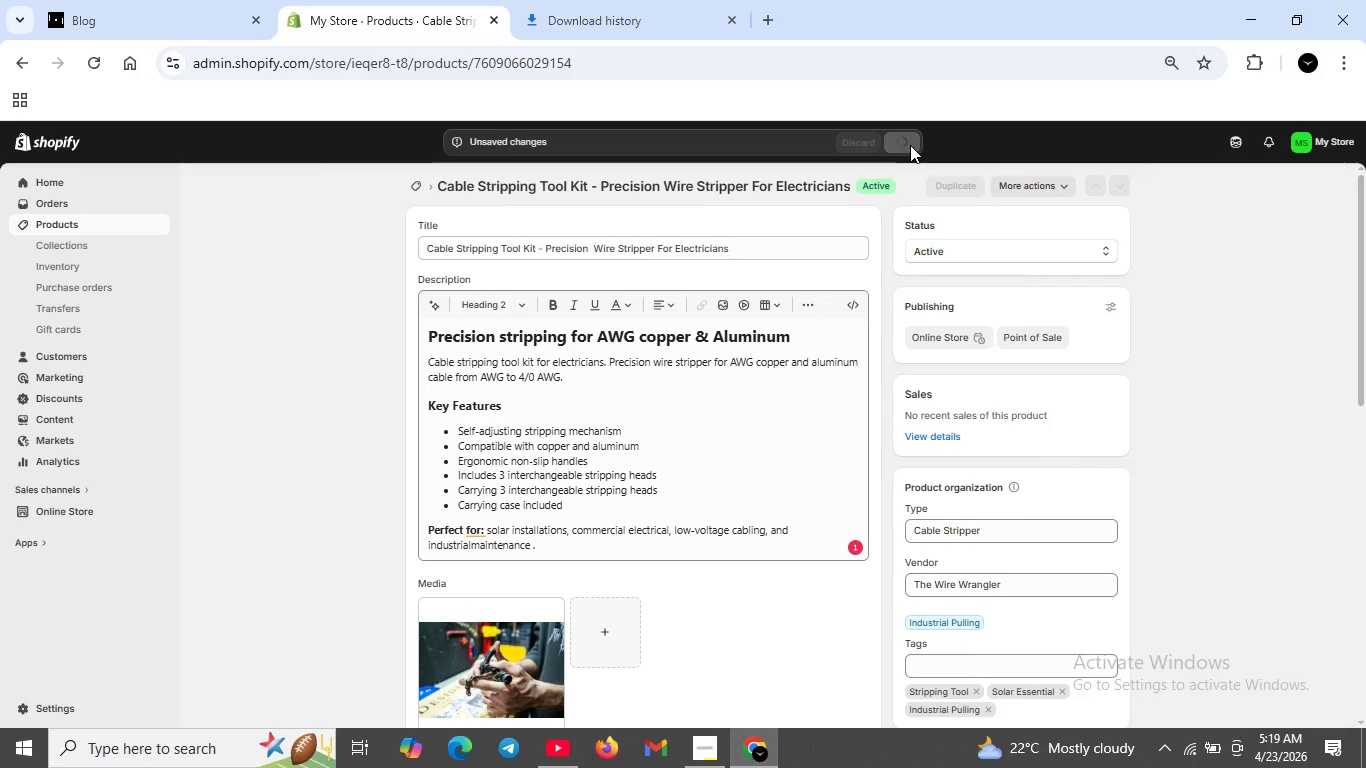 
left_click([470, 527])
 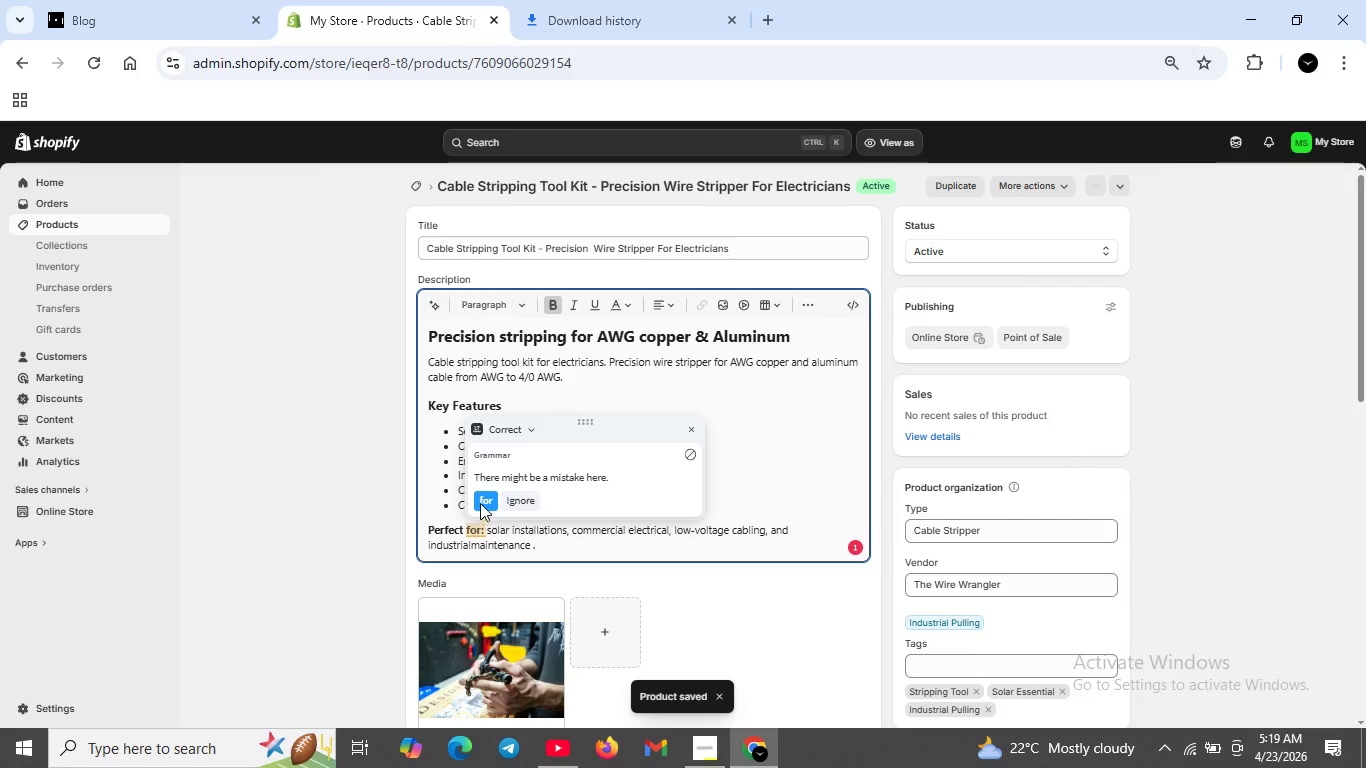 
left_click([481, 498])
 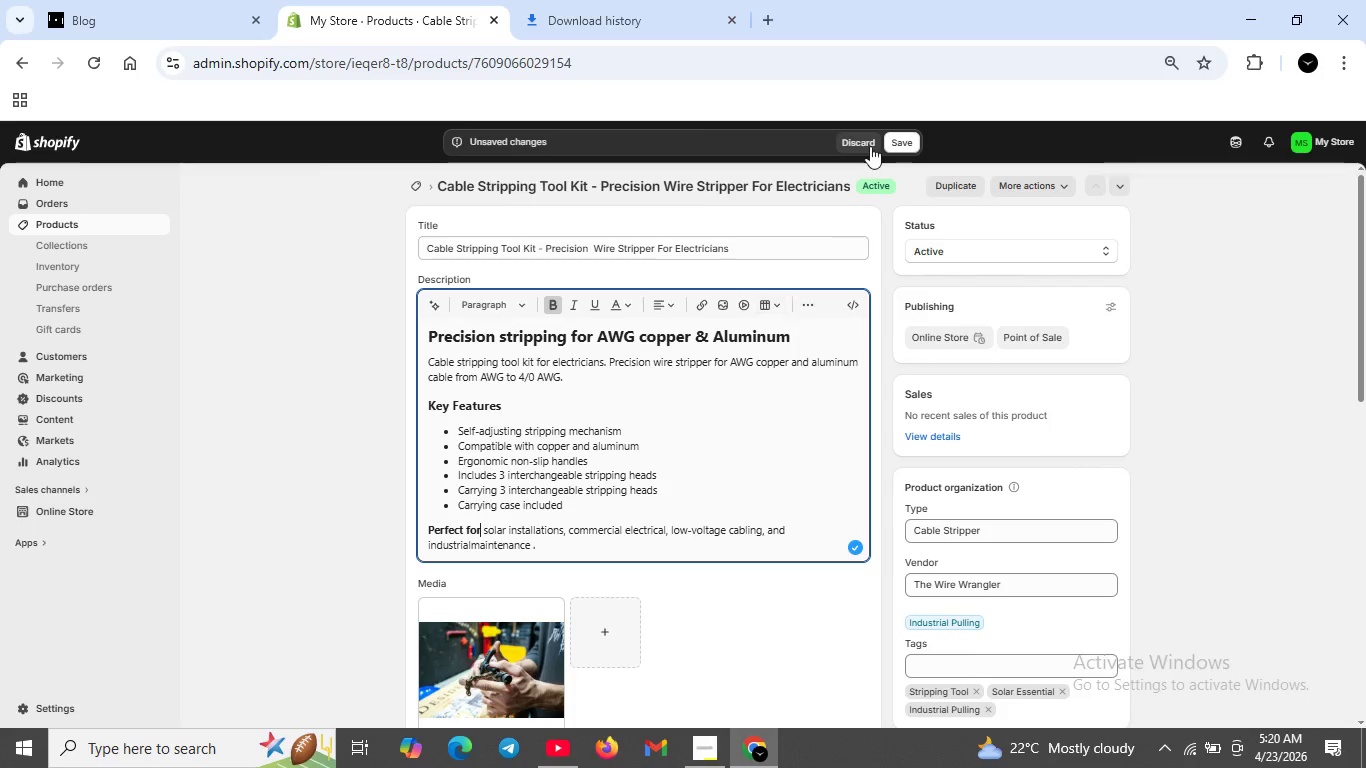 
left_click([897, 140])
 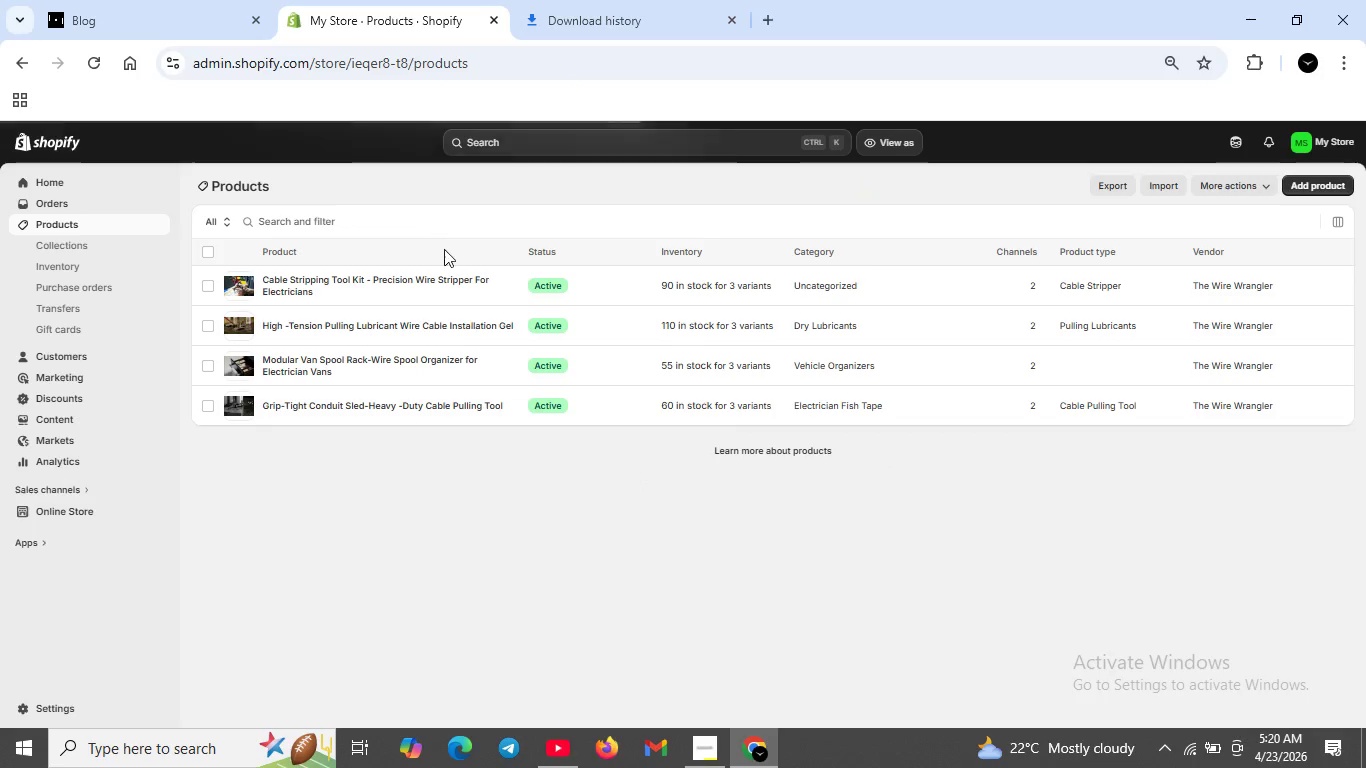 
wait(28.72)
 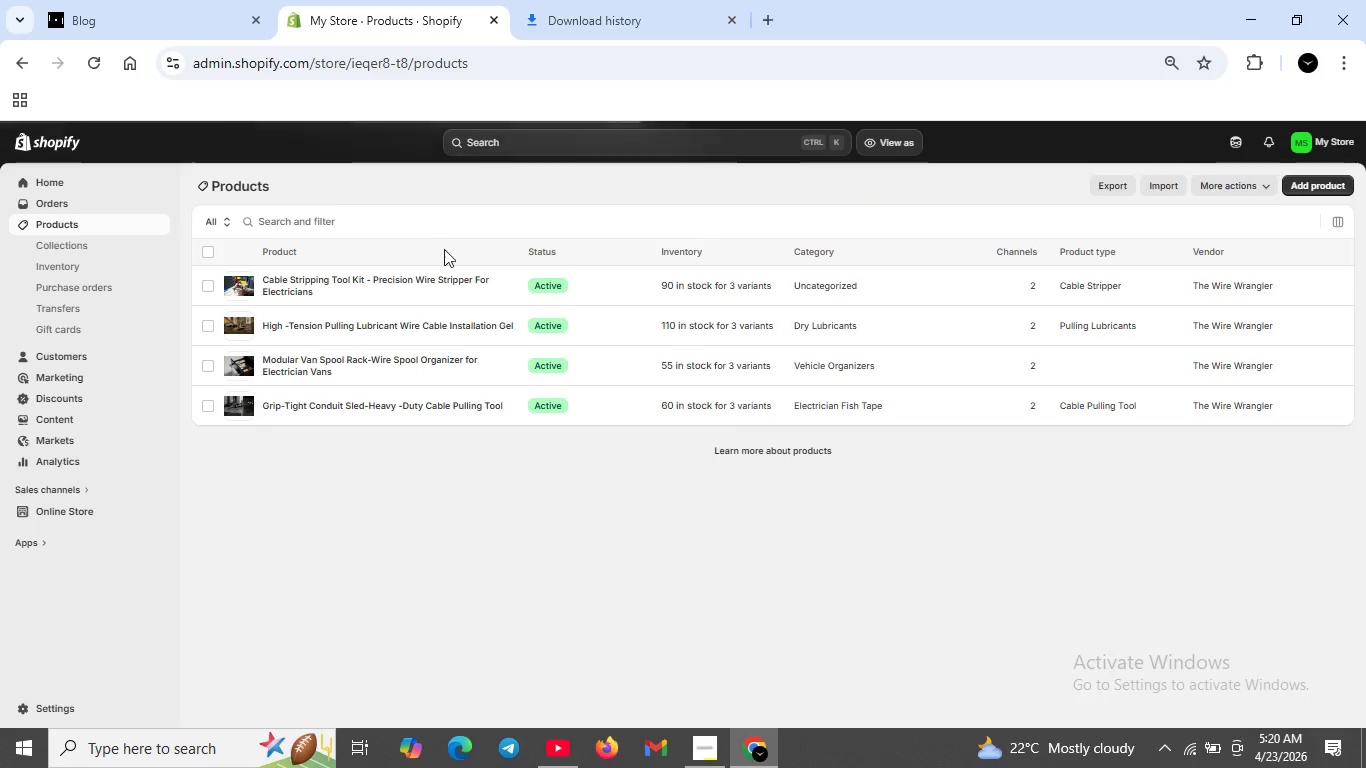 
left_click([423, 353])
 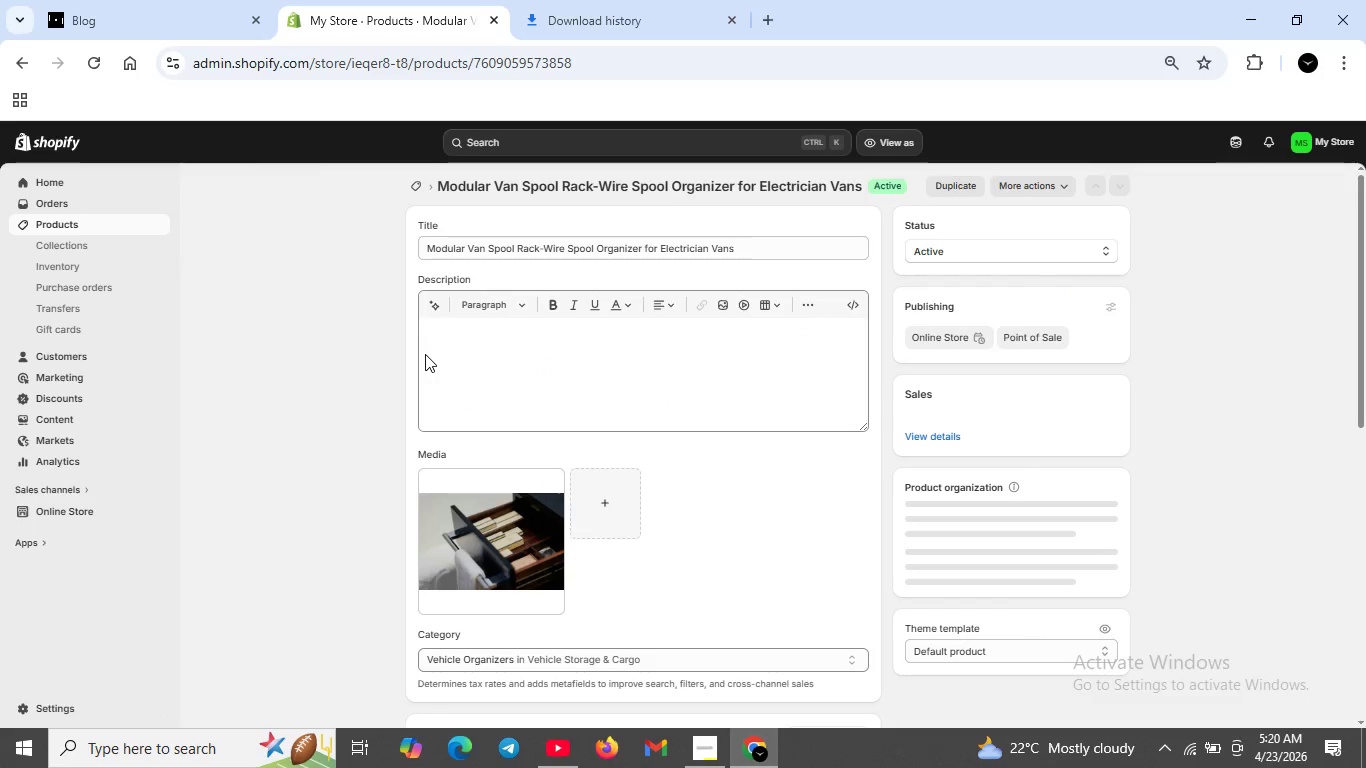 
mouse_move([810, 398])
 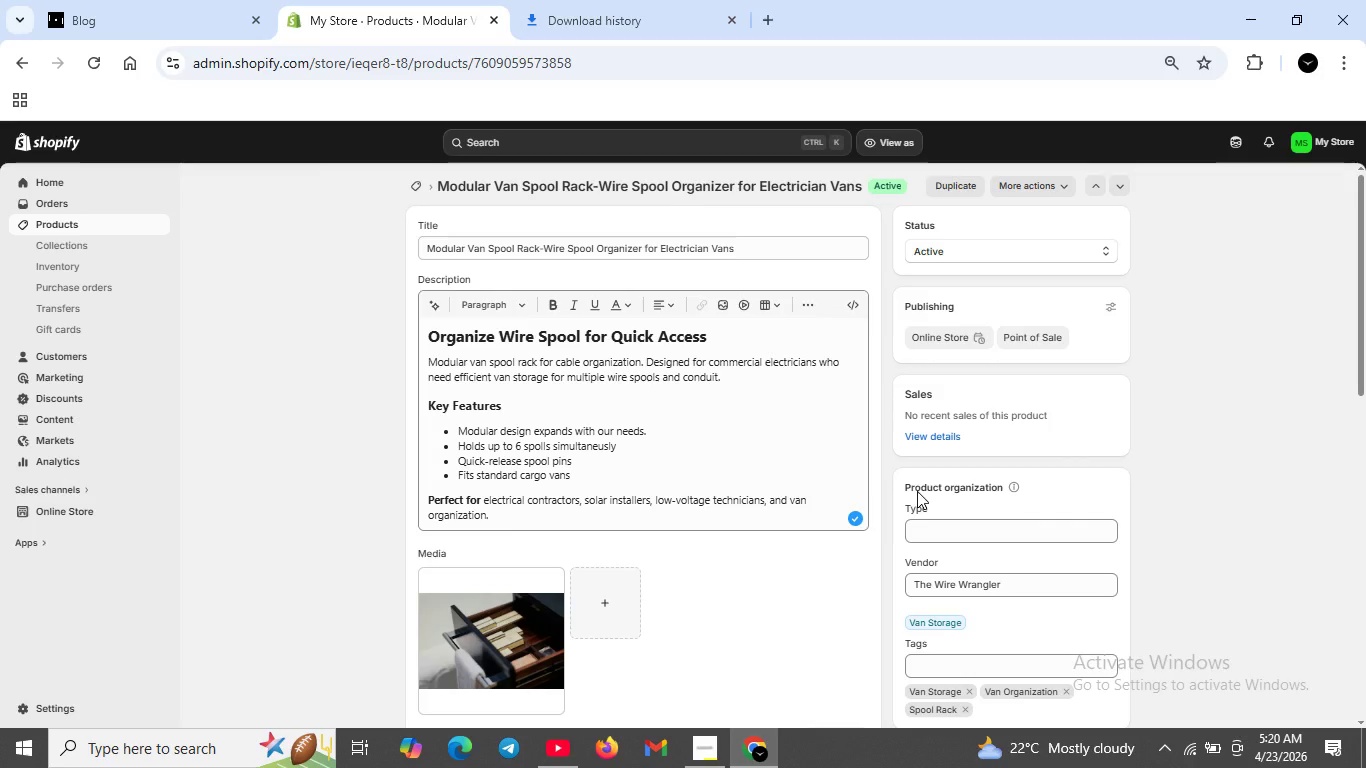 
wait(23.95)
 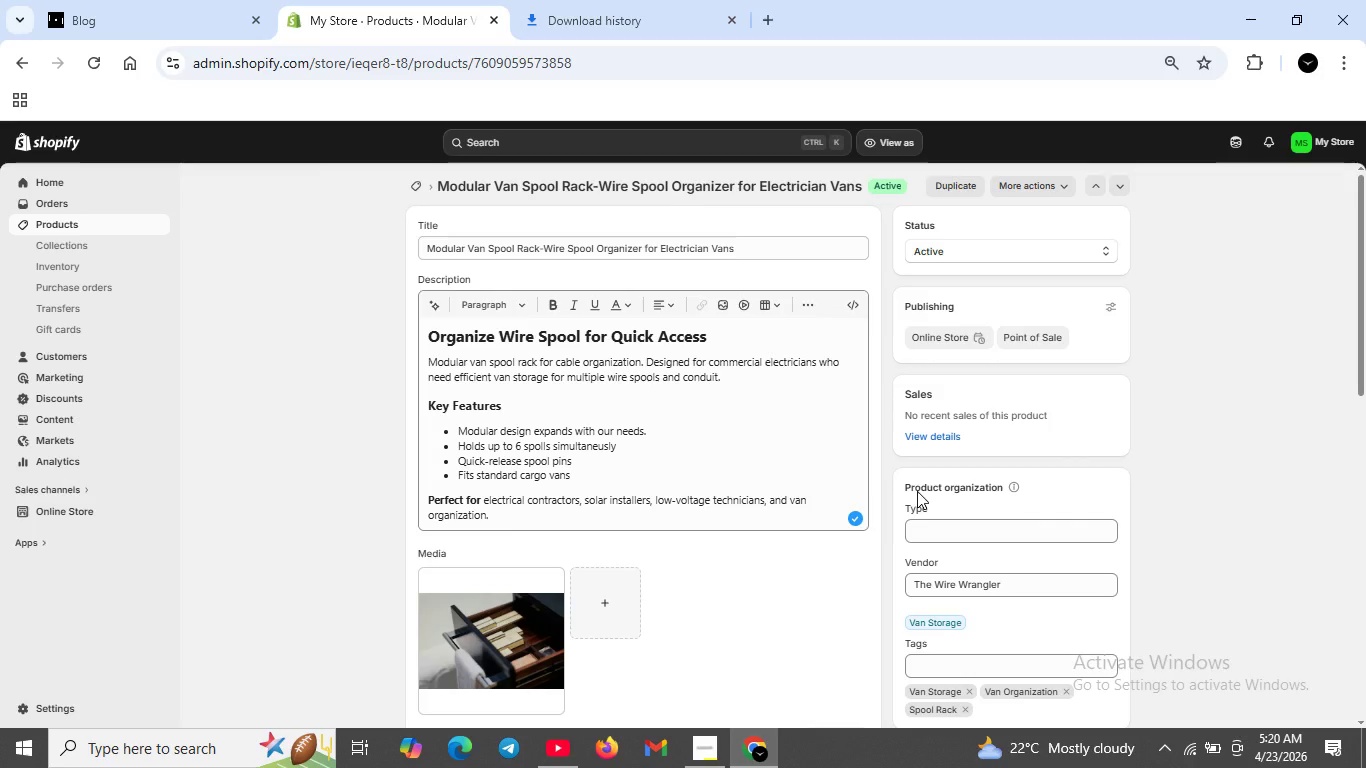 
left_click([1012, 526])
 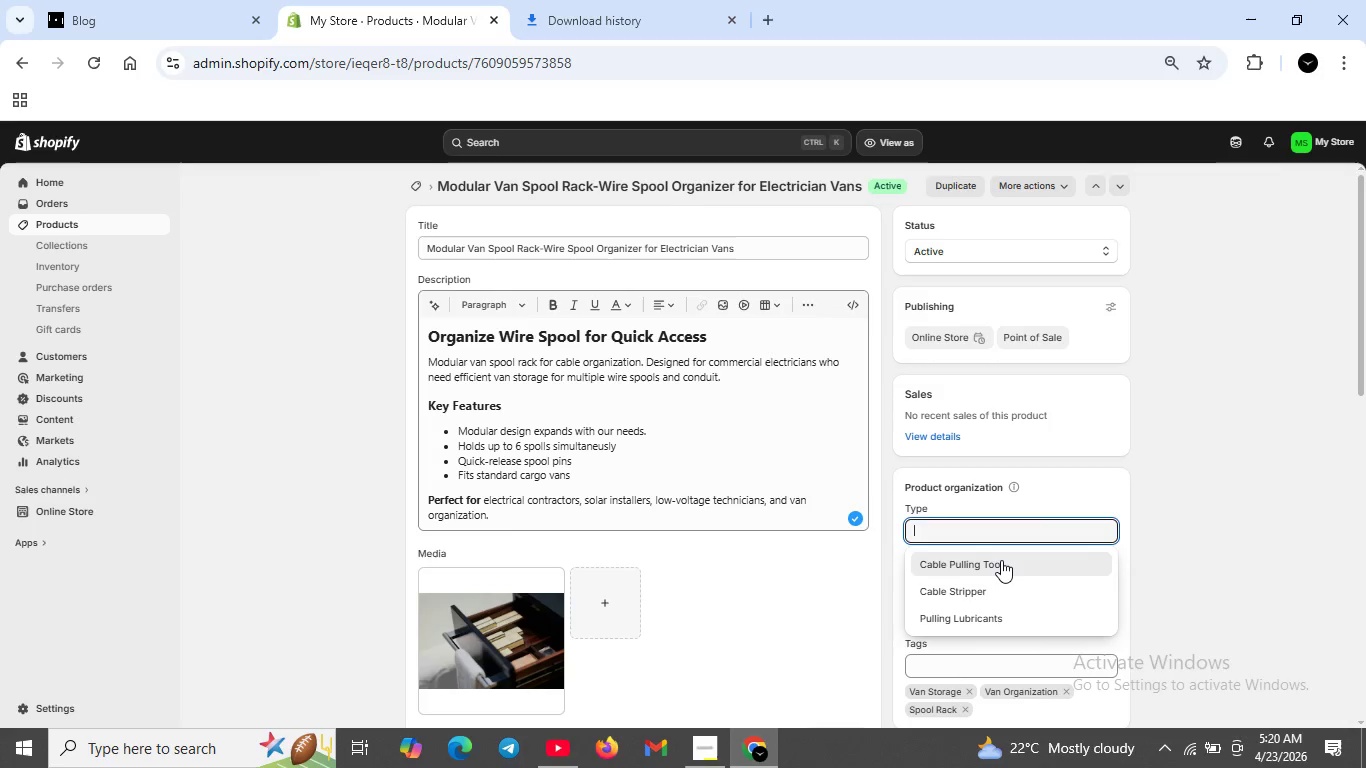 
type(Cable Pulling )
 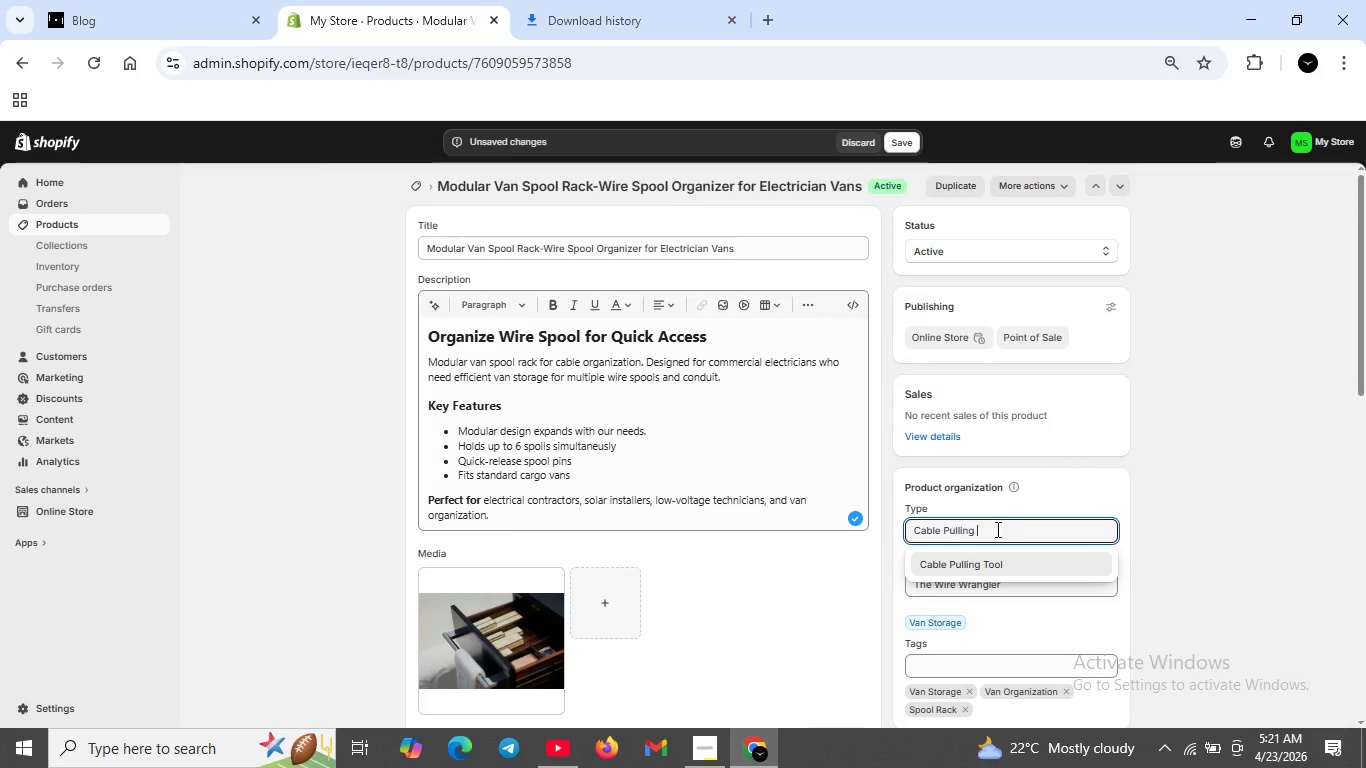 
wait(7.08)
 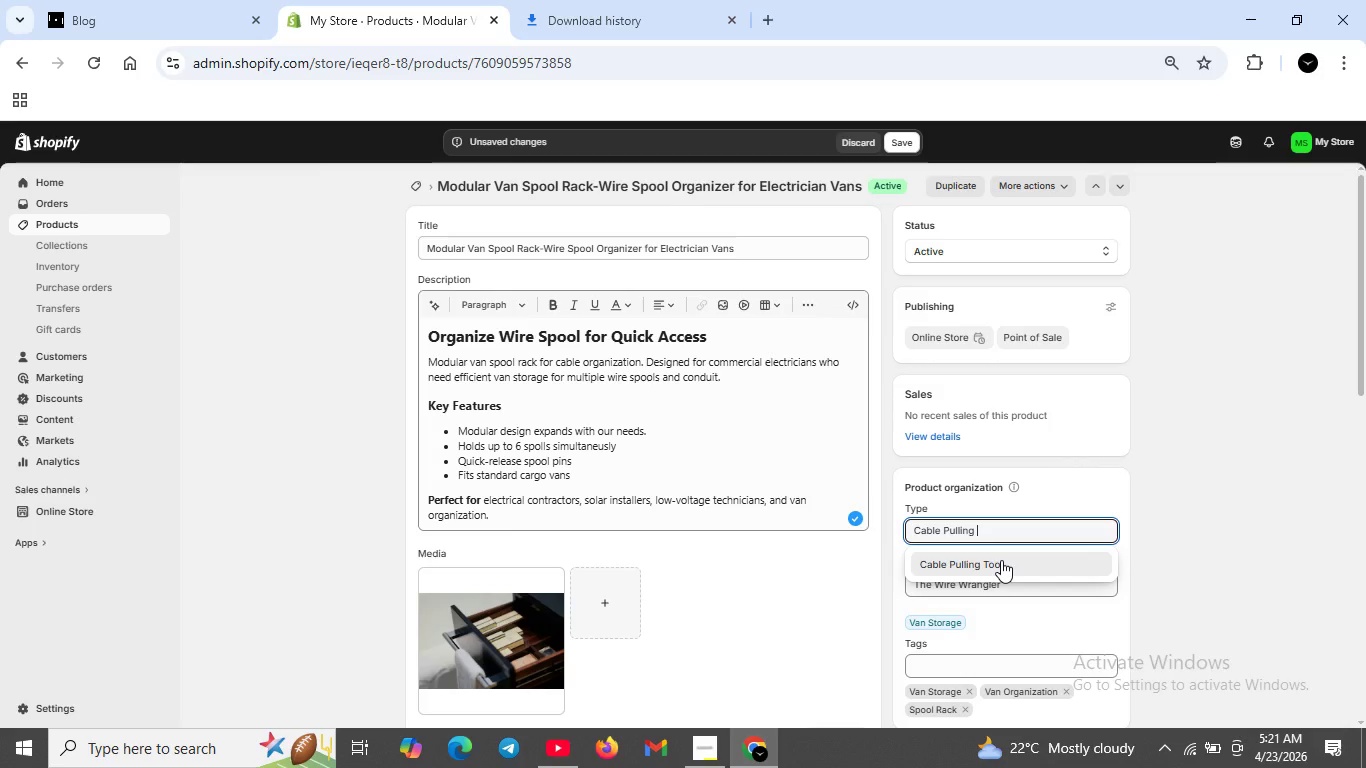 
left_click([966, 529])
 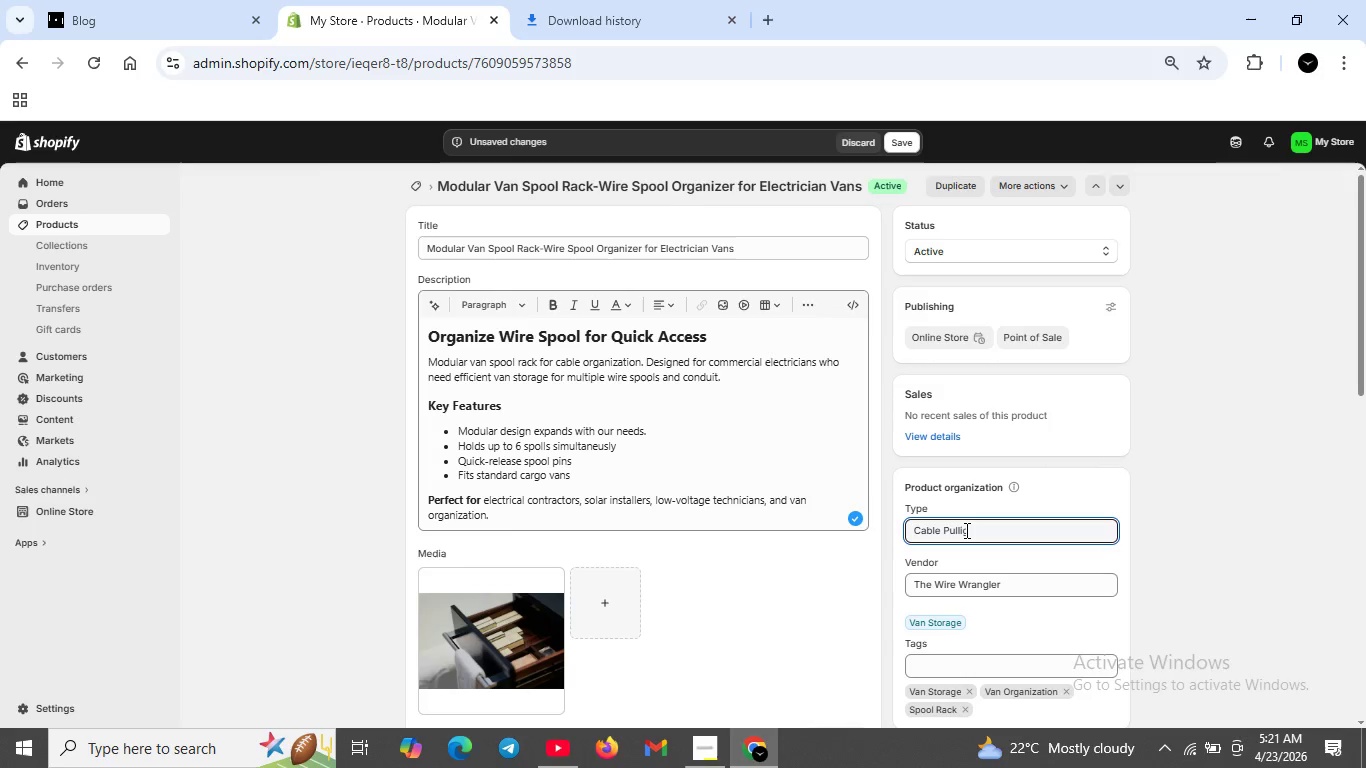 
key(Backspace)
key(Backspace)
key(Backspace)
type(lin)
 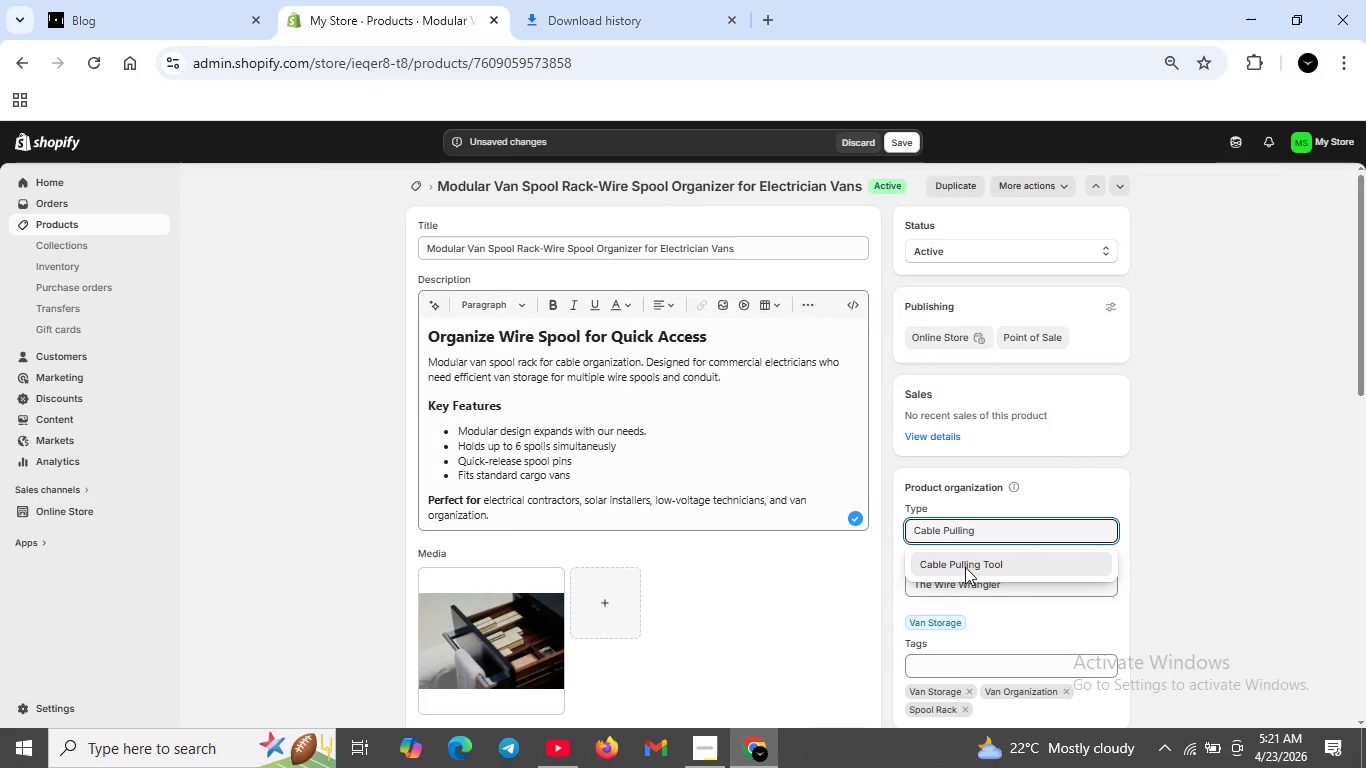 
left_click([970, 560])
 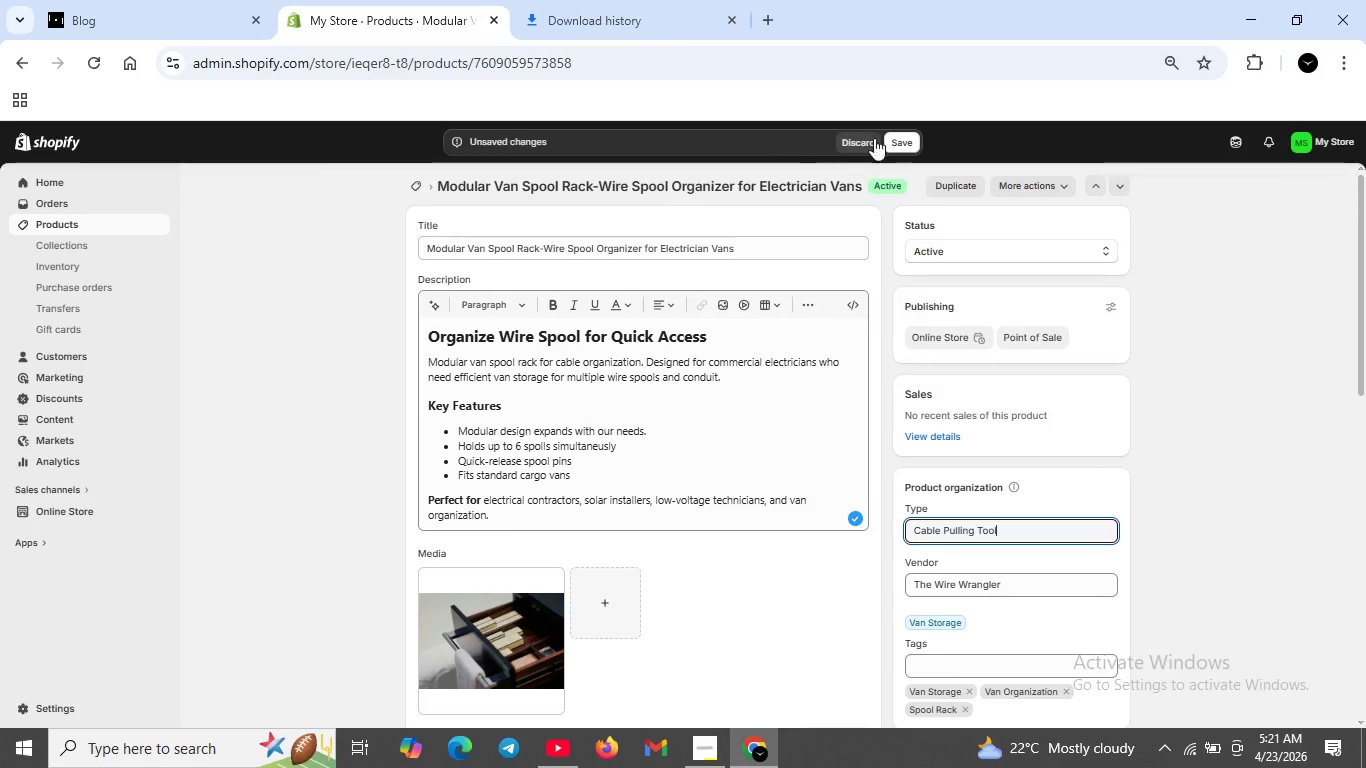 
wait(5.25)
 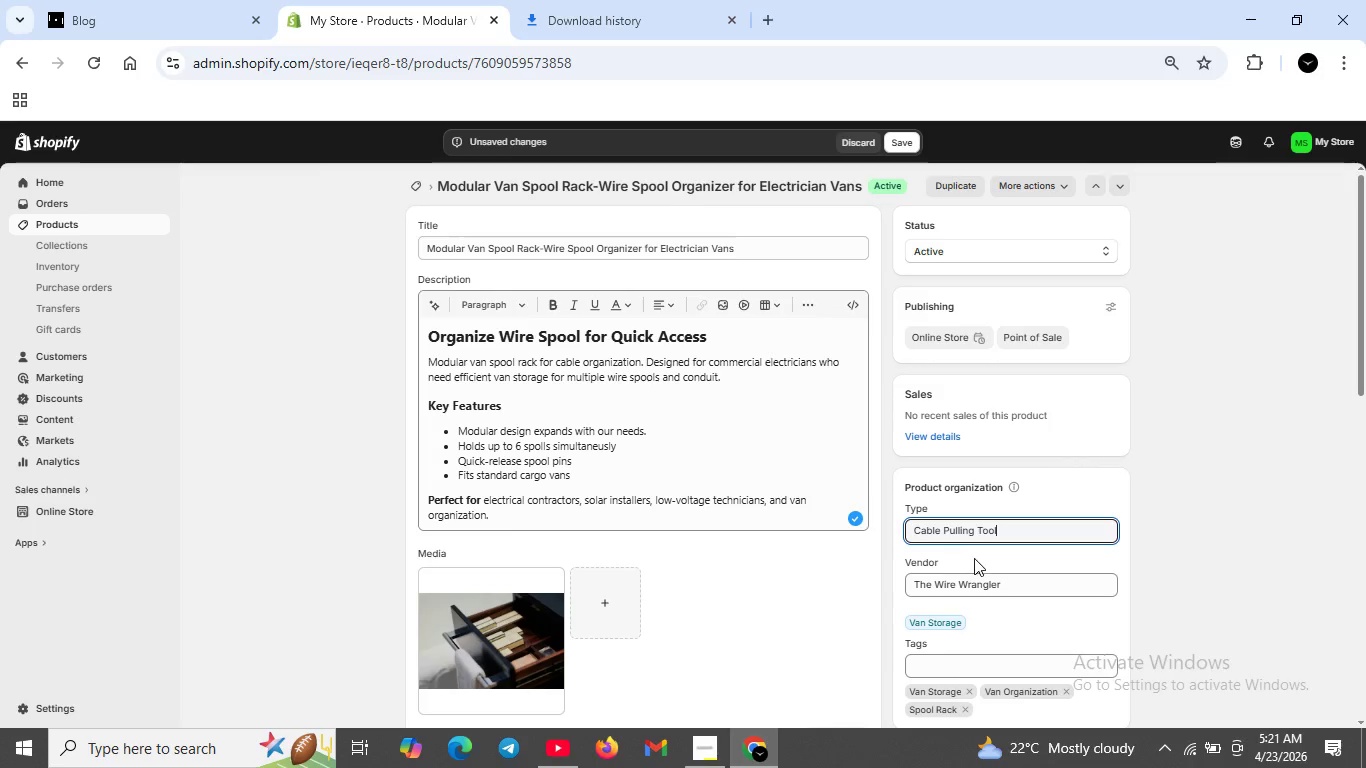 
left_click([894, 140])
 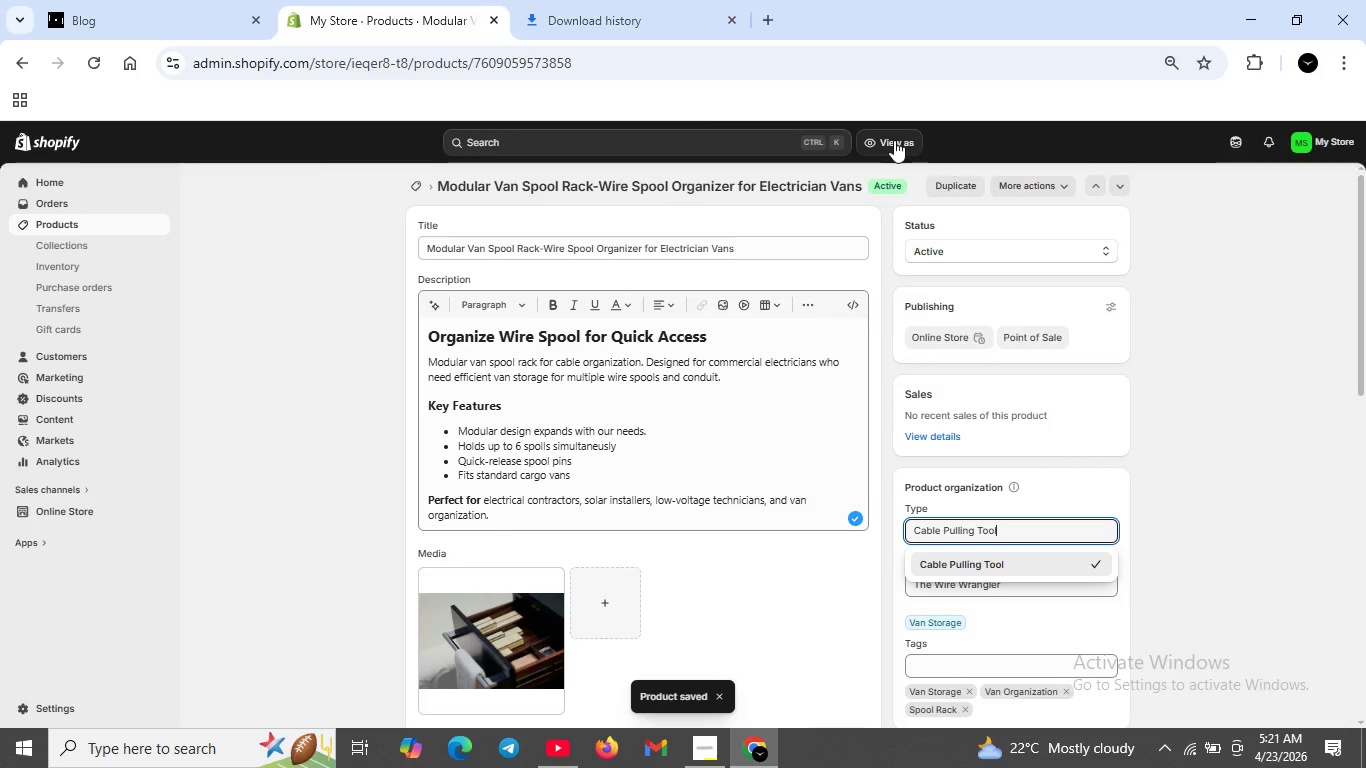 
wait(11.97)
 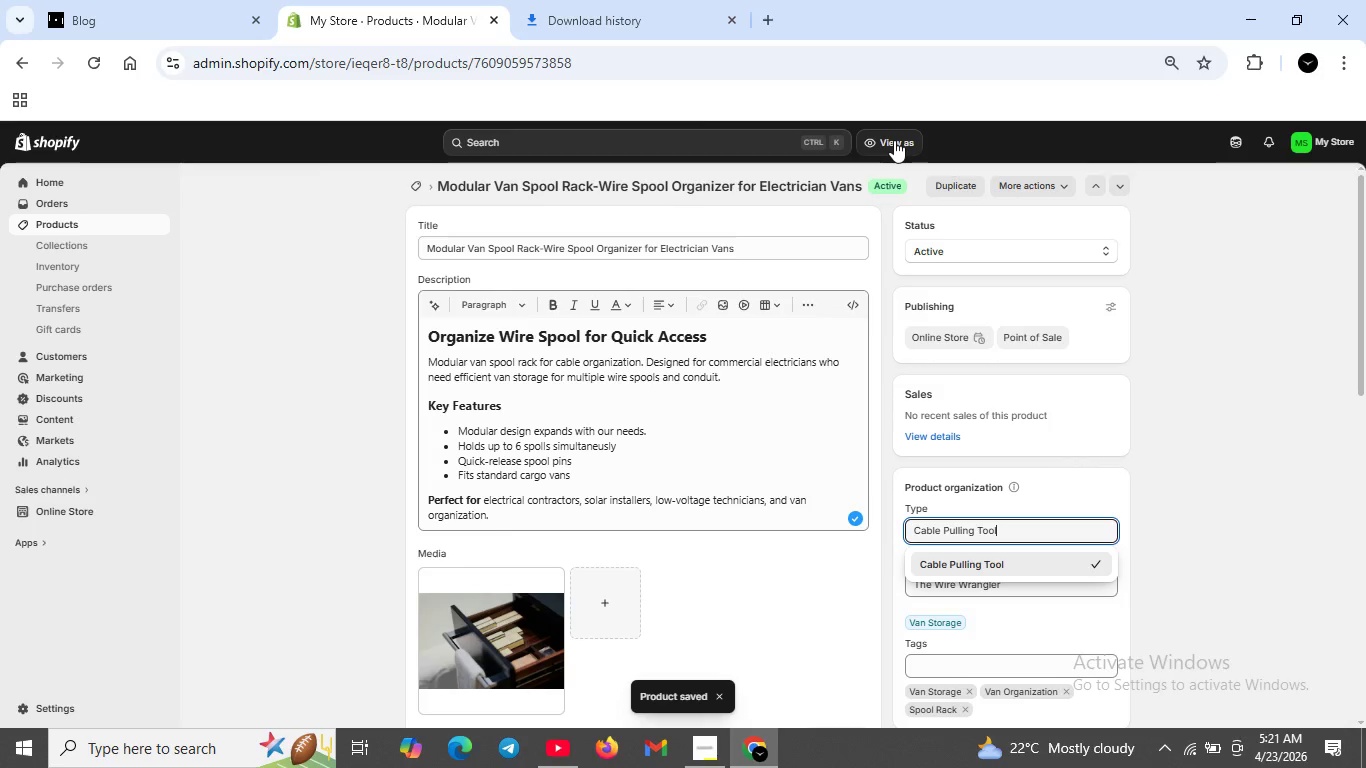 
scroll: coordinate [578, 431], scroll_direction: up, amount: 2.0
 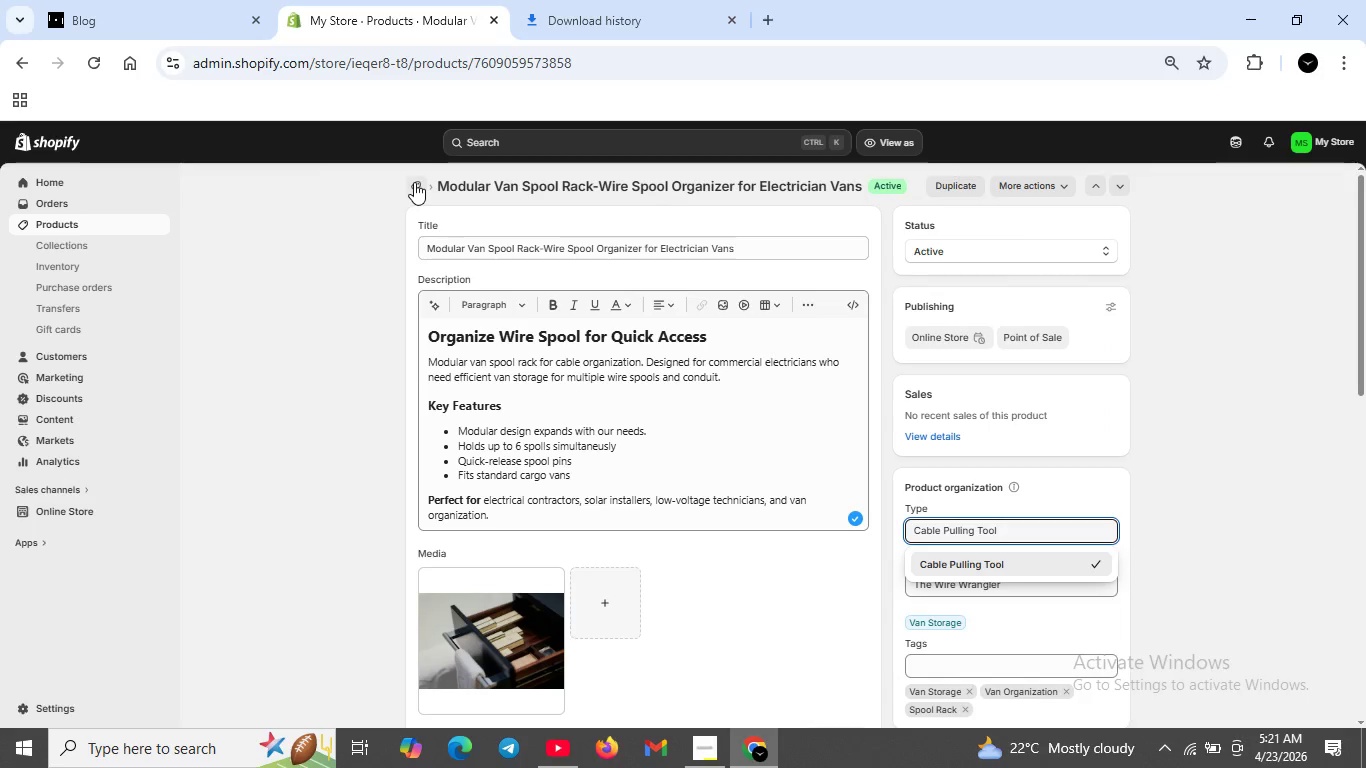 
left_click([414, 181])
 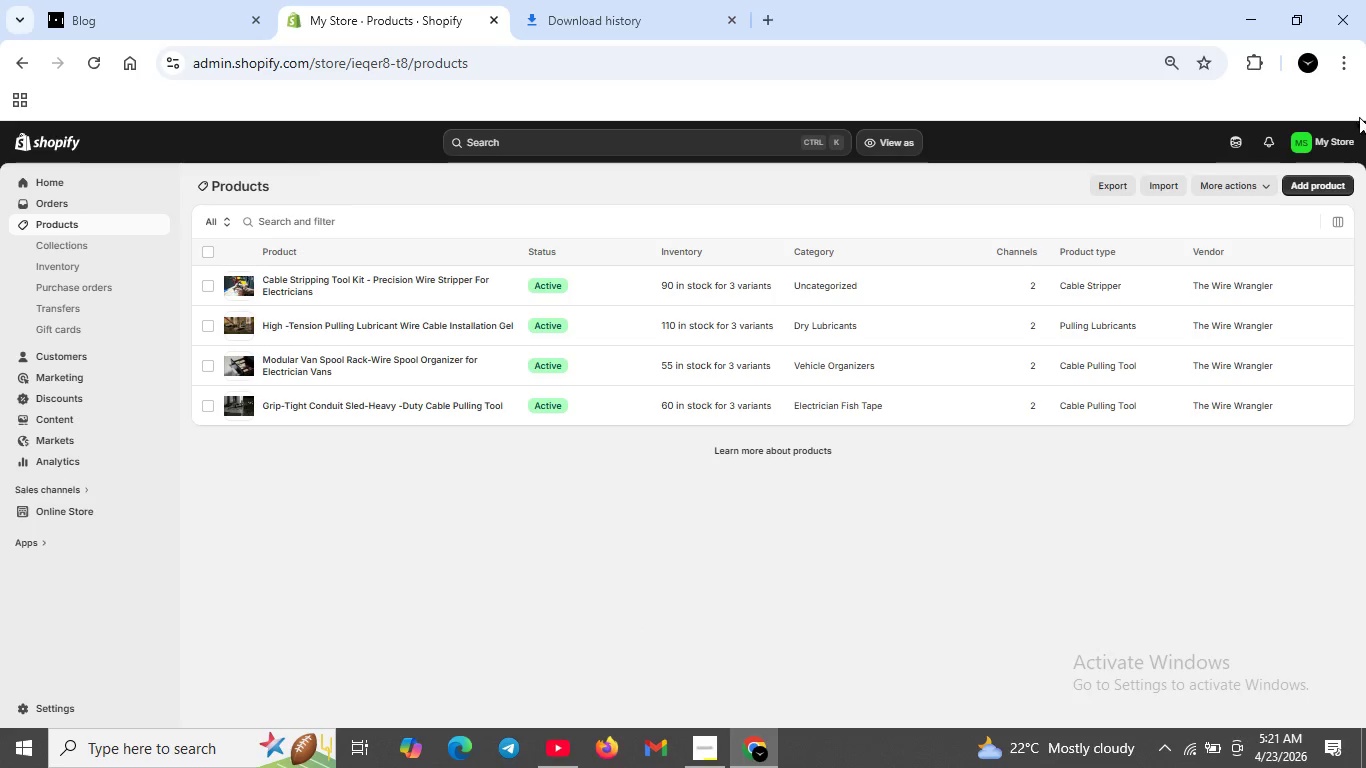 
left_click([1314, 191])
 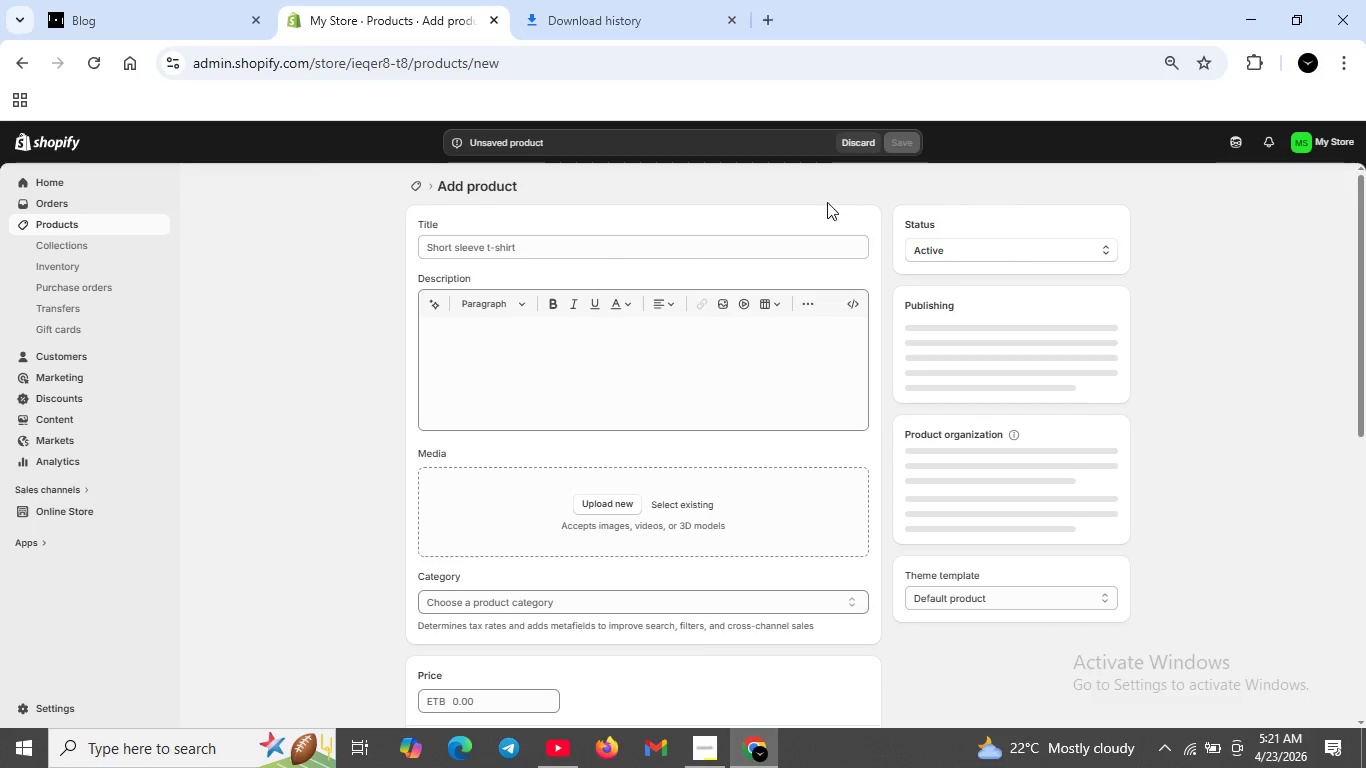 
left_click([495, 243])
 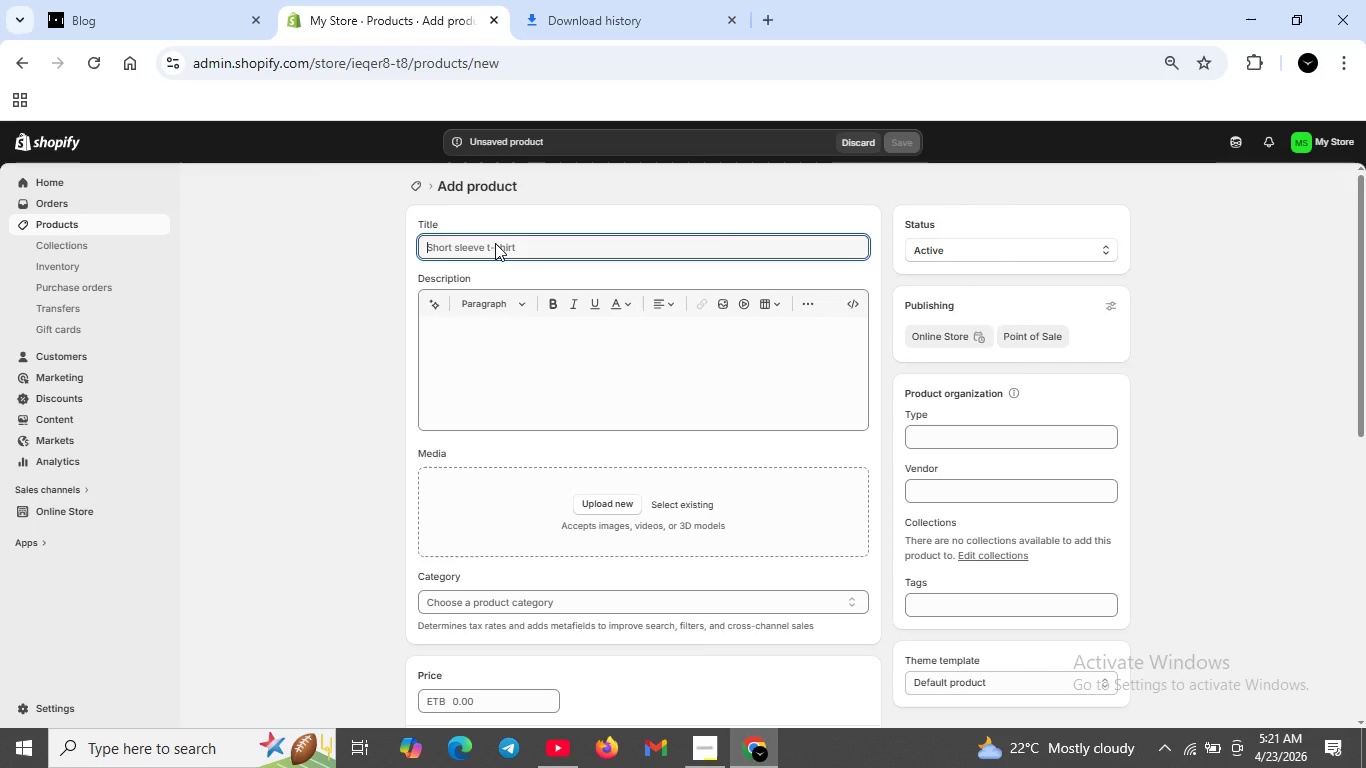 
wait(8.11)
 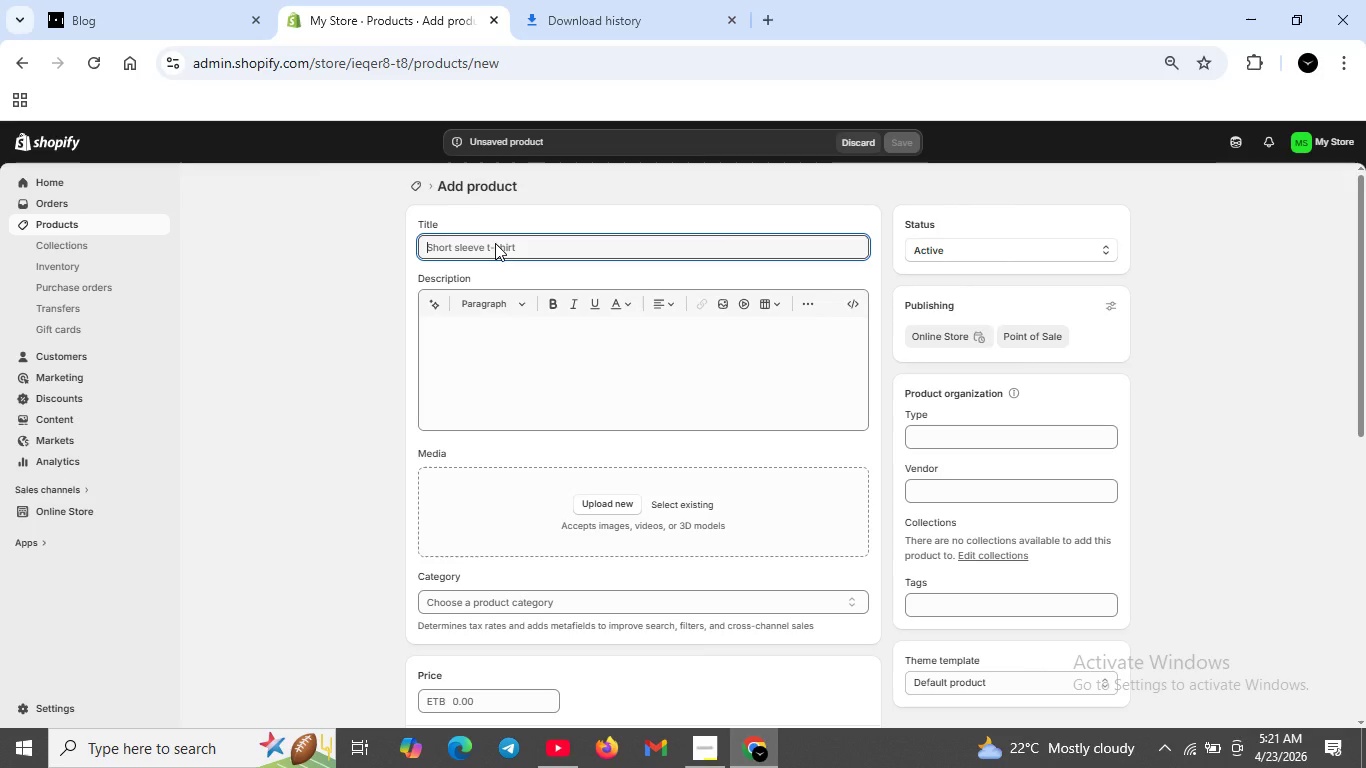 
type(Roli)
key(Backspace)
type(ling Cable Caddy)
 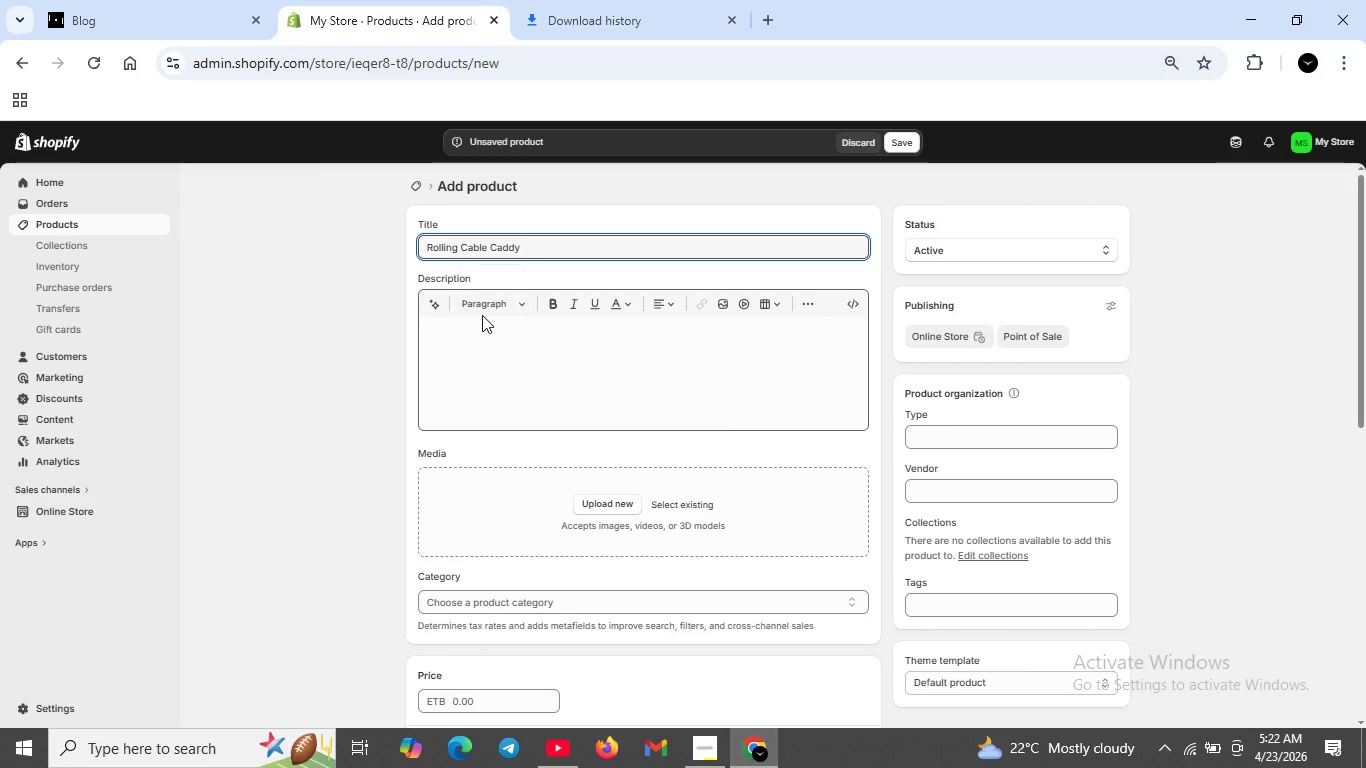 
left_click([480, 329])
 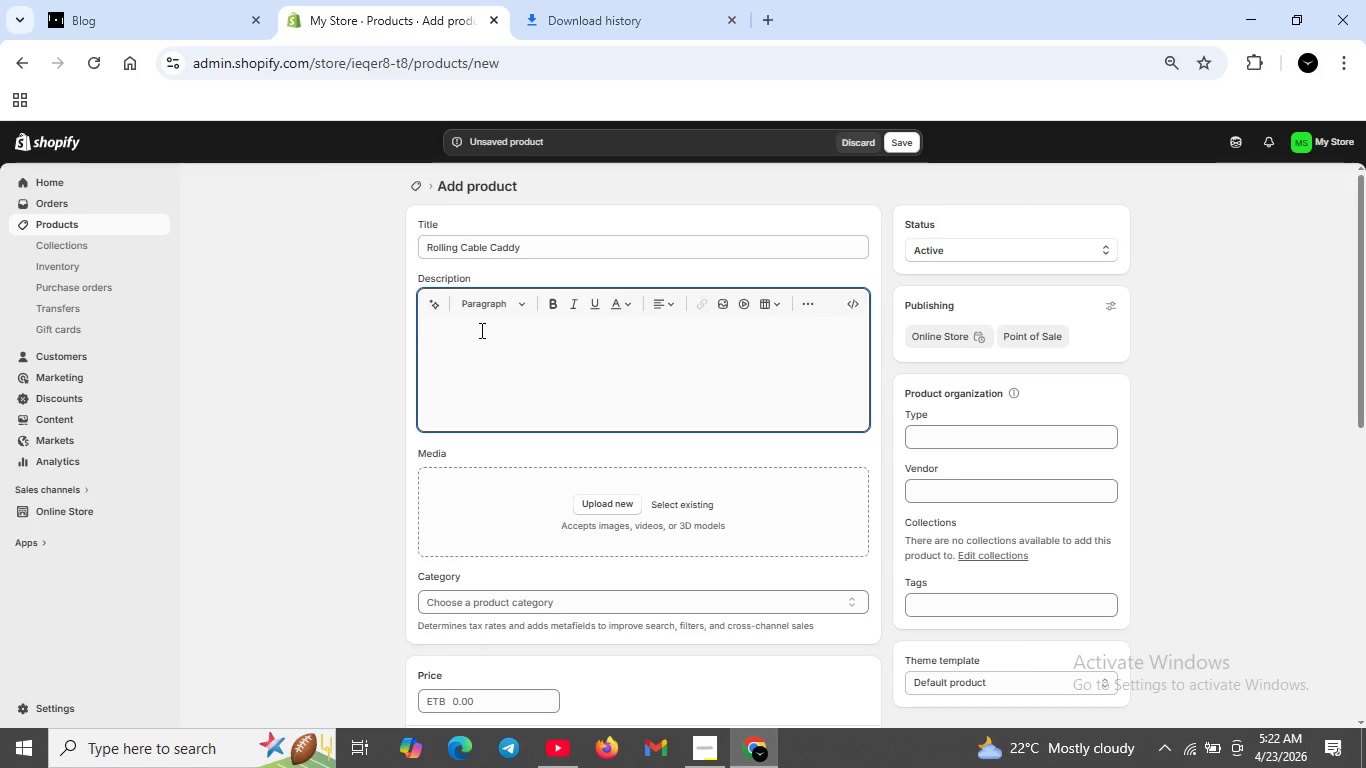 
type(Heac)
key(Backspace)
type(vy -Duty Wire Transport Cart for job sites)
 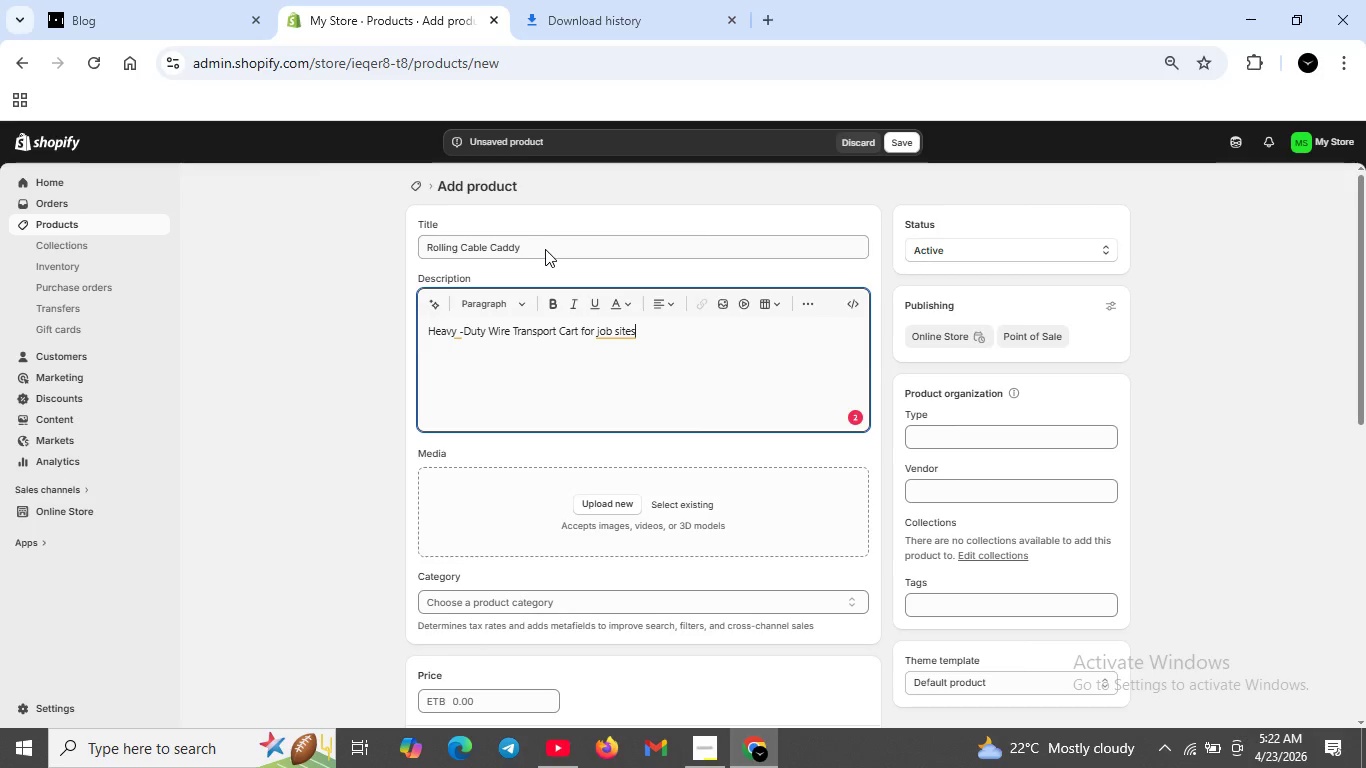 
wait(5.74)
 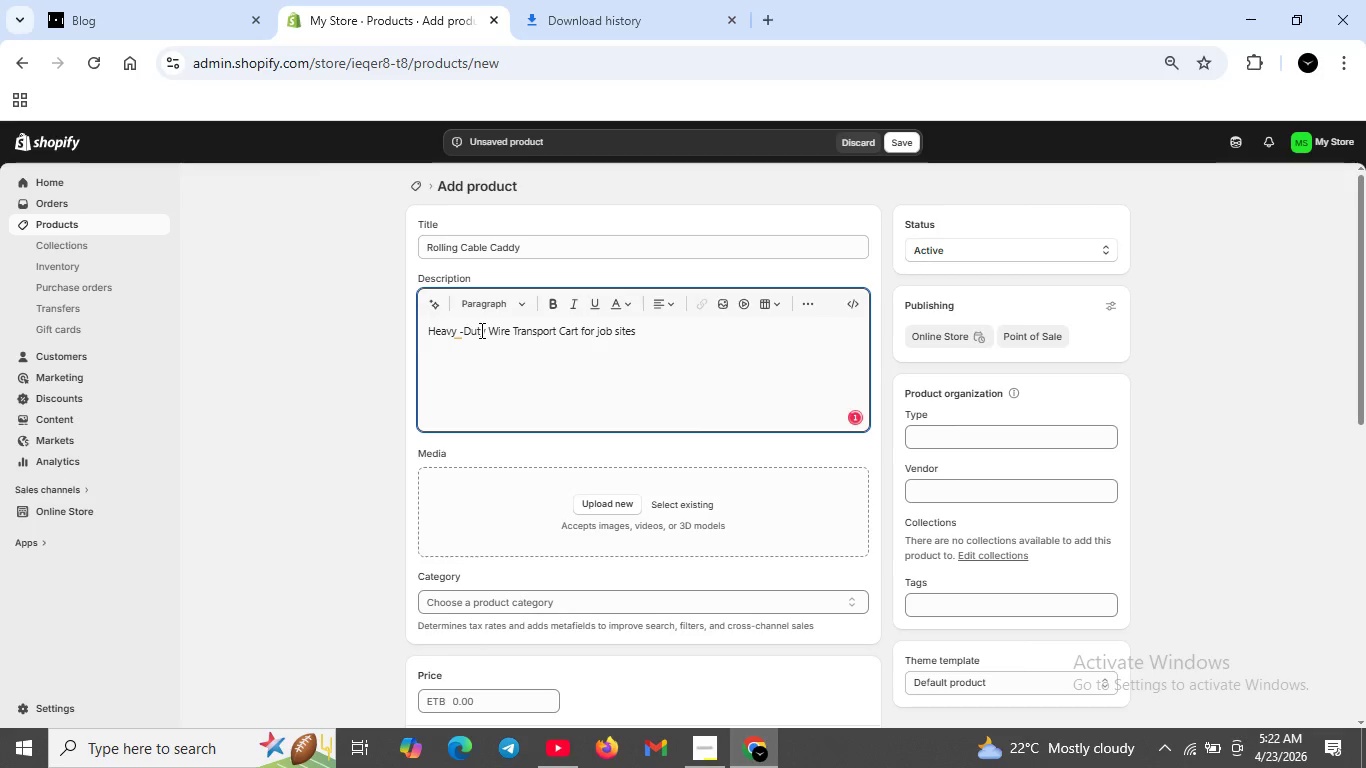 
left_click([536, 237])
 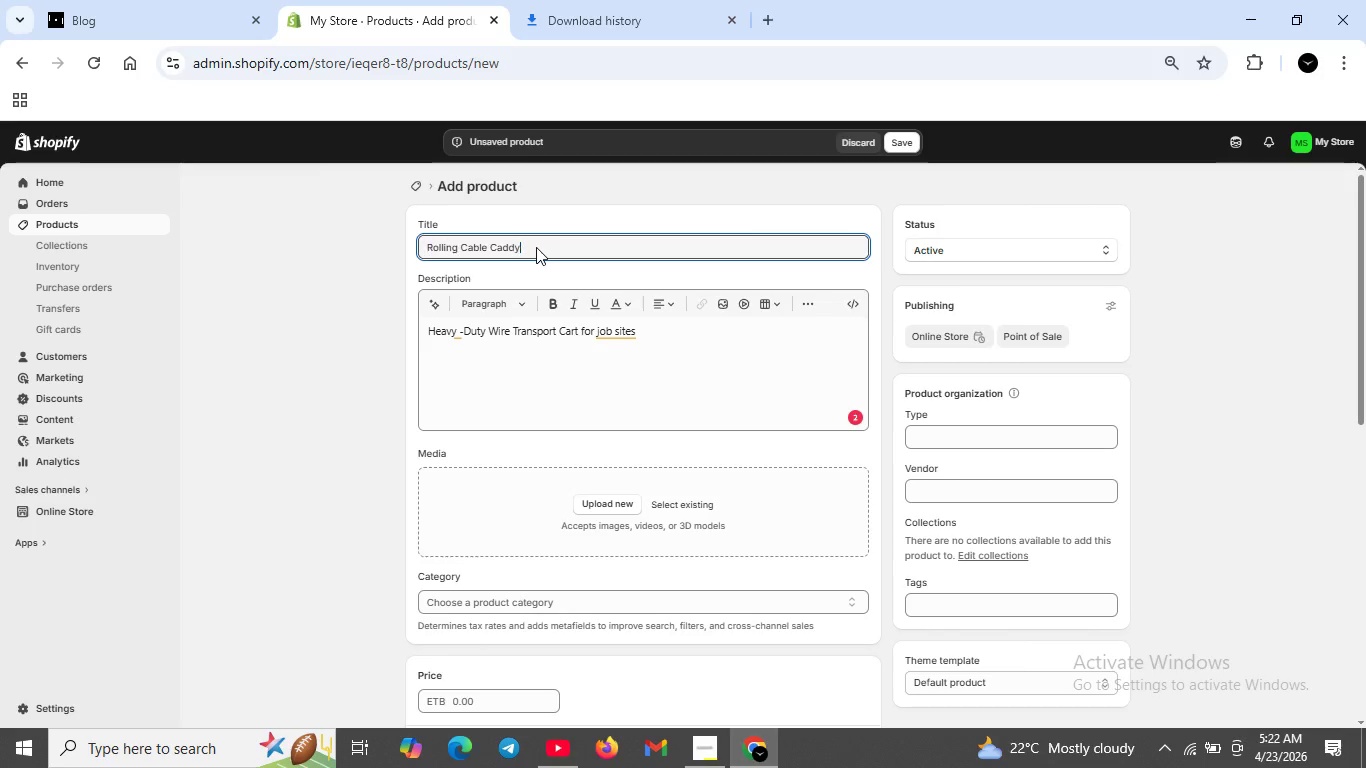 
left_click([536, 247])
 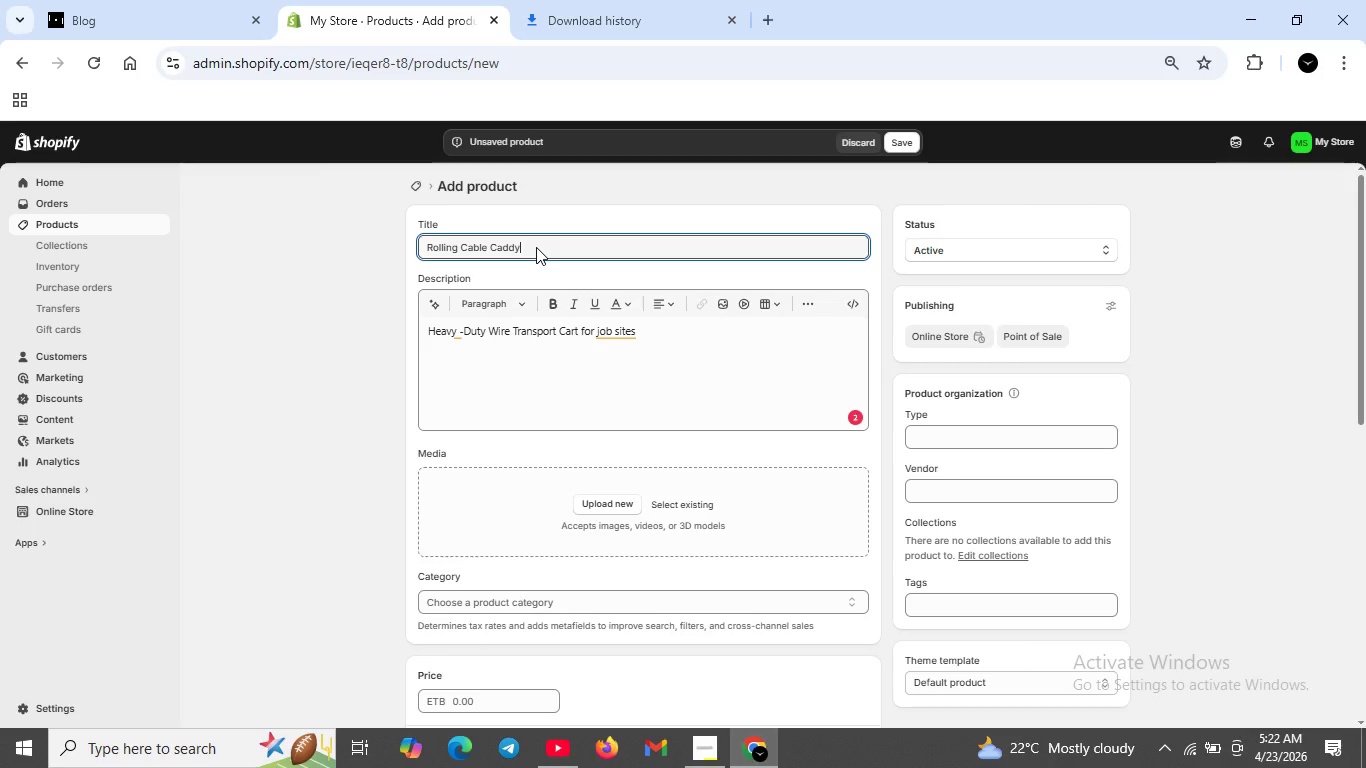 
type( t)
key(Backspace)
type(Transport Cart Jobsites)
 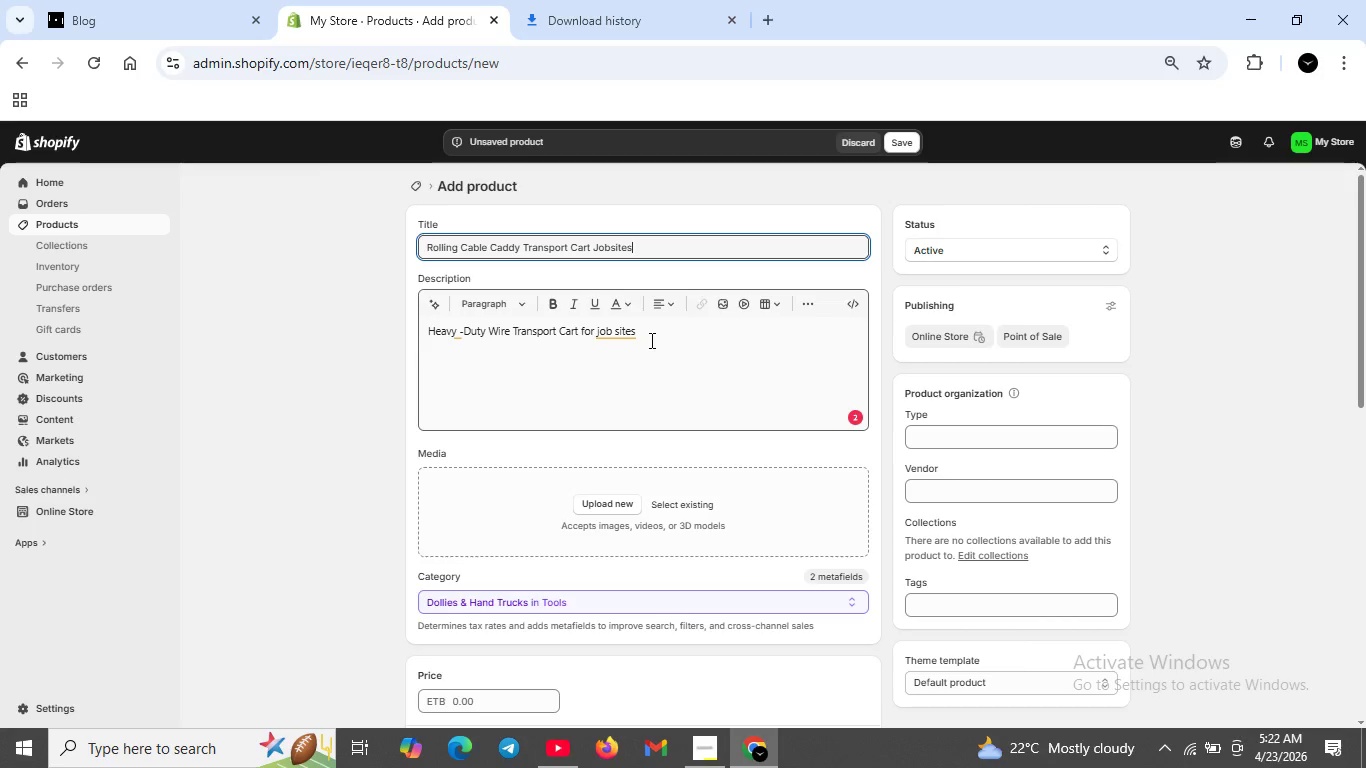 
left_click_drag(start_coordinate=[650, 340], to_coordinate=[439, 341])
 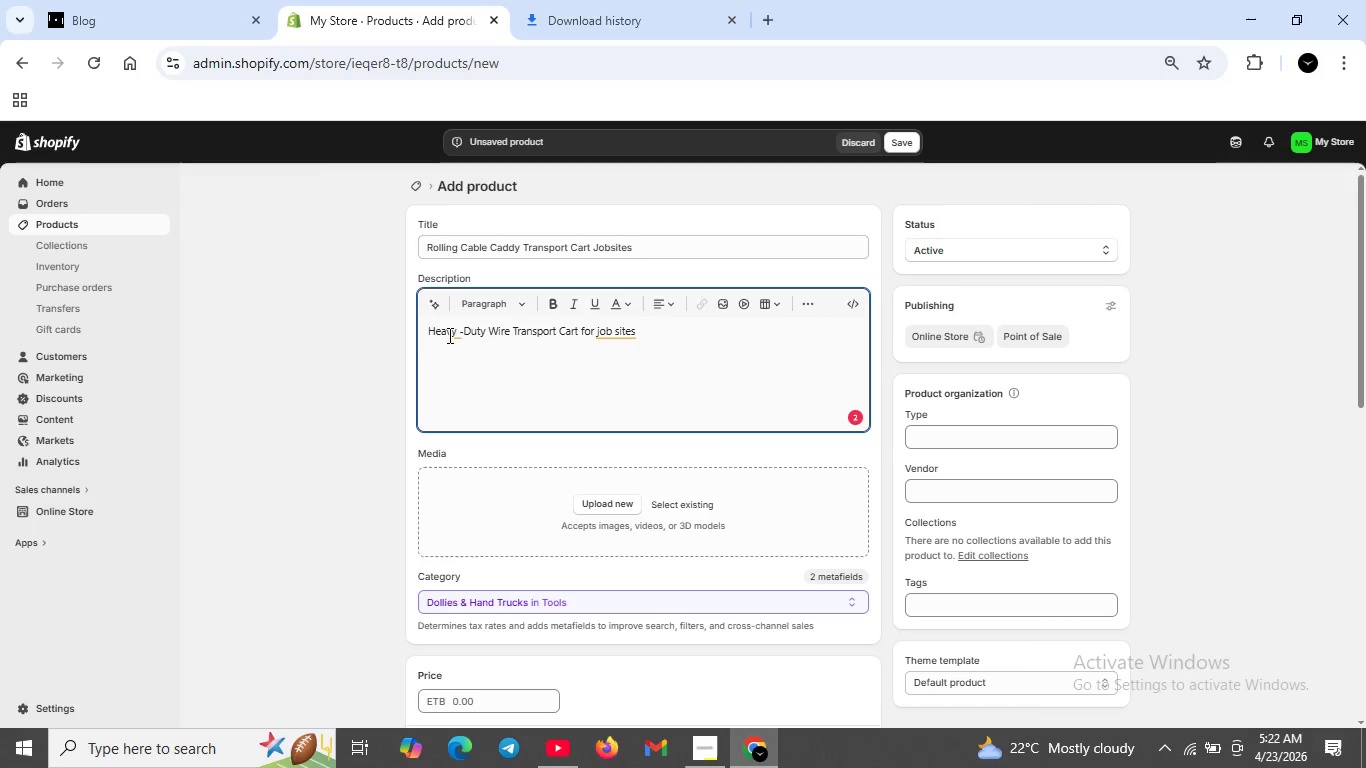 
left_click_drag(start_coordinate=[424, 333], to_coordinate=[558, 340])
 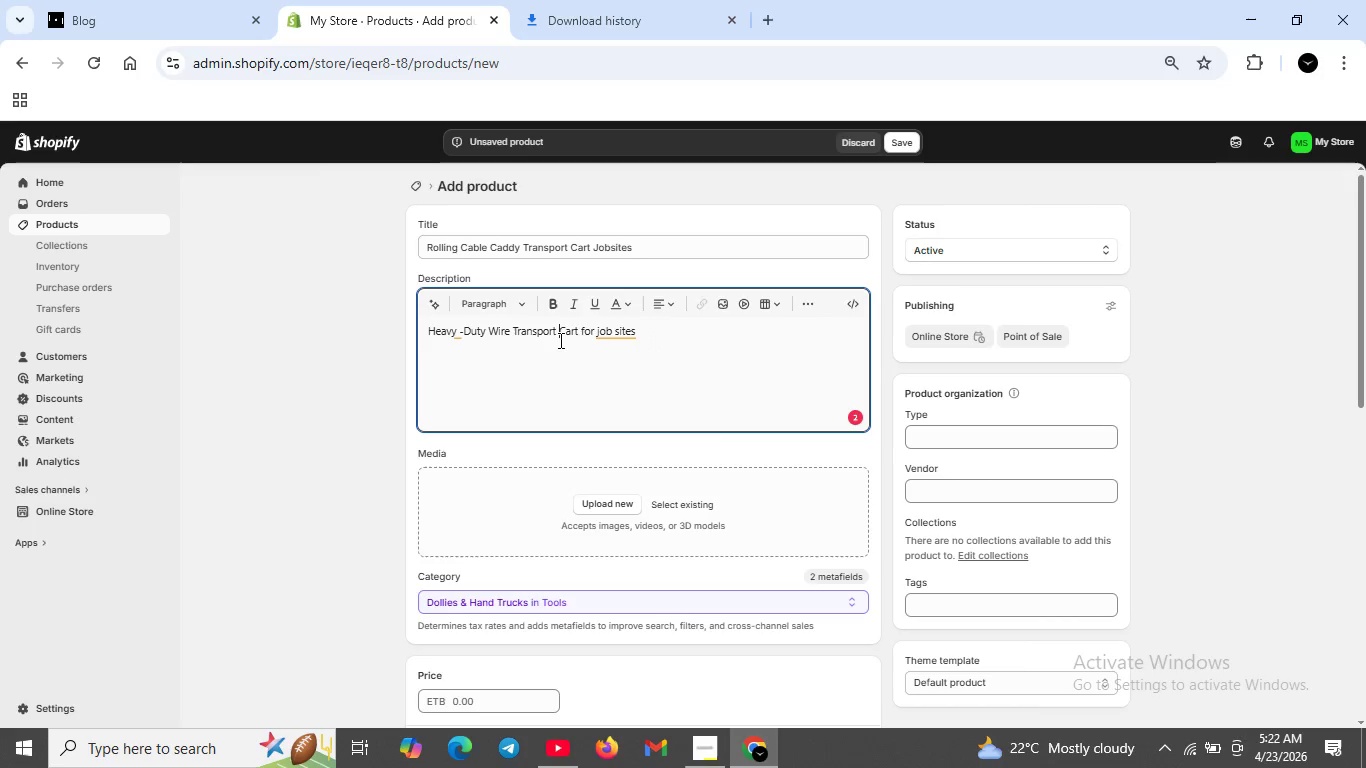 
left_click([558, 340])
 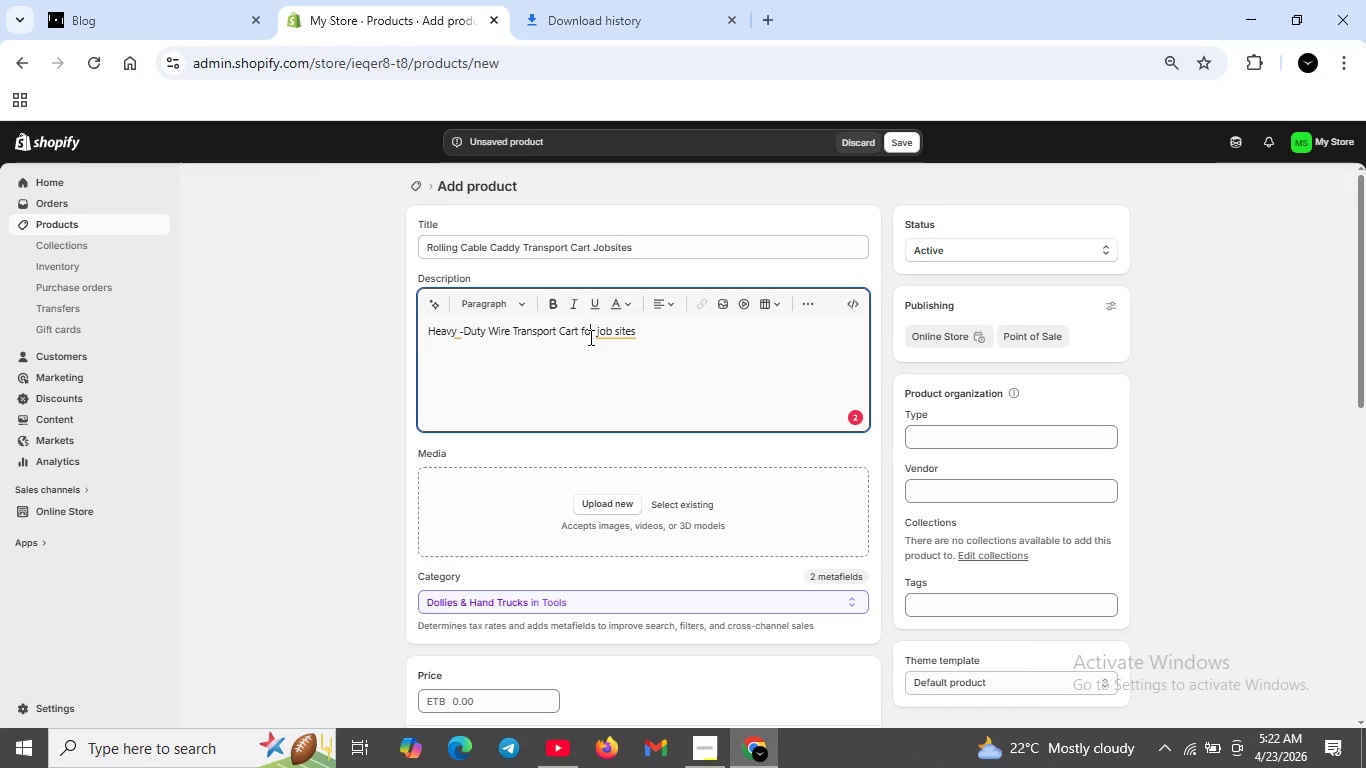 
left_click([589, 337])
 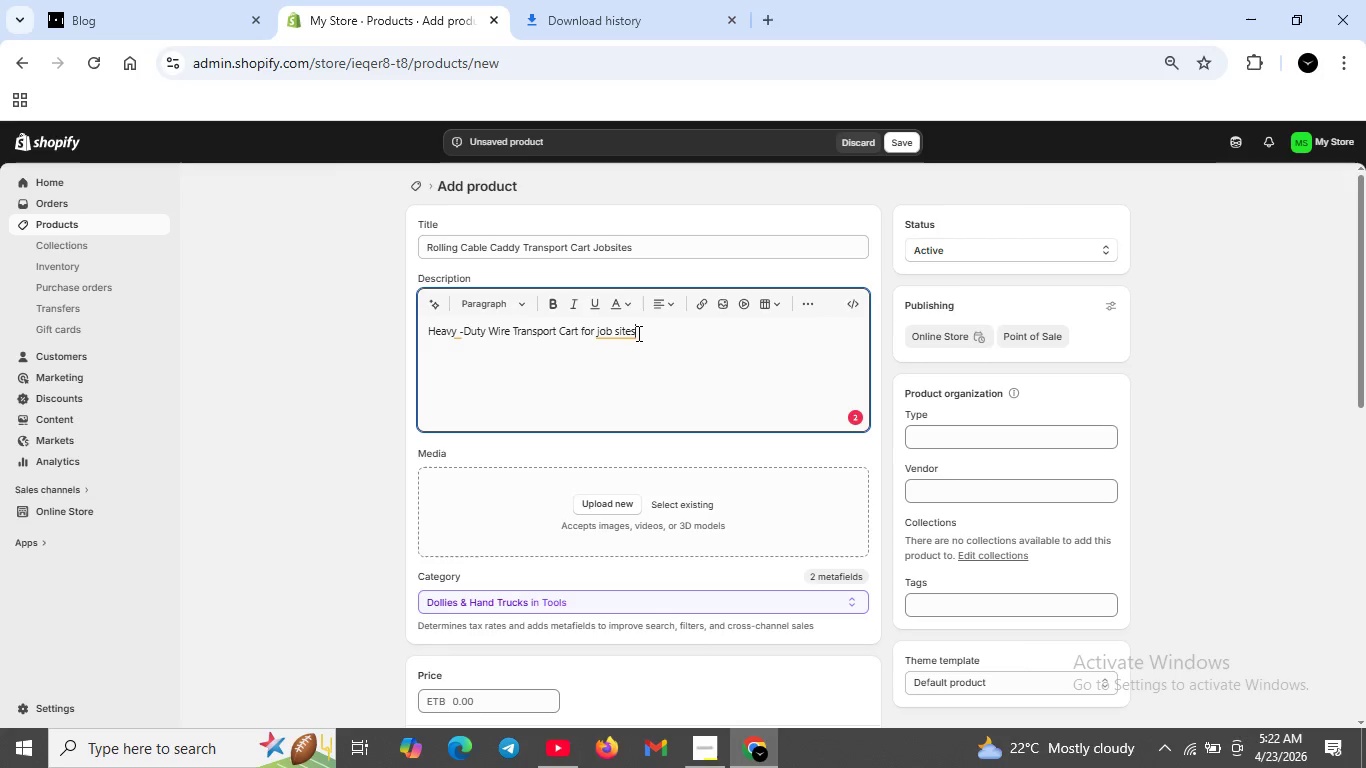 
left_click_drag(start_coordinate=[637, 333], to_coordinate=[427, 328])
 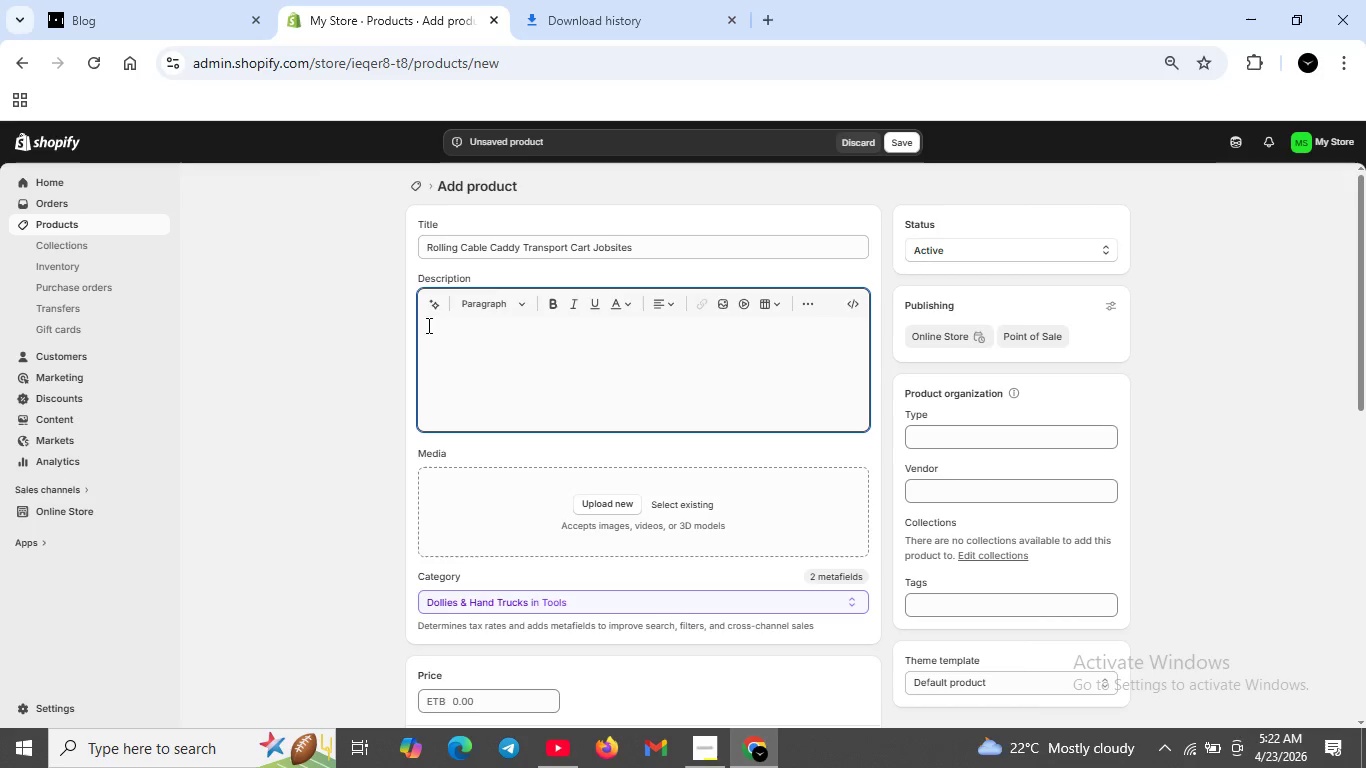 
key(Backspace)
 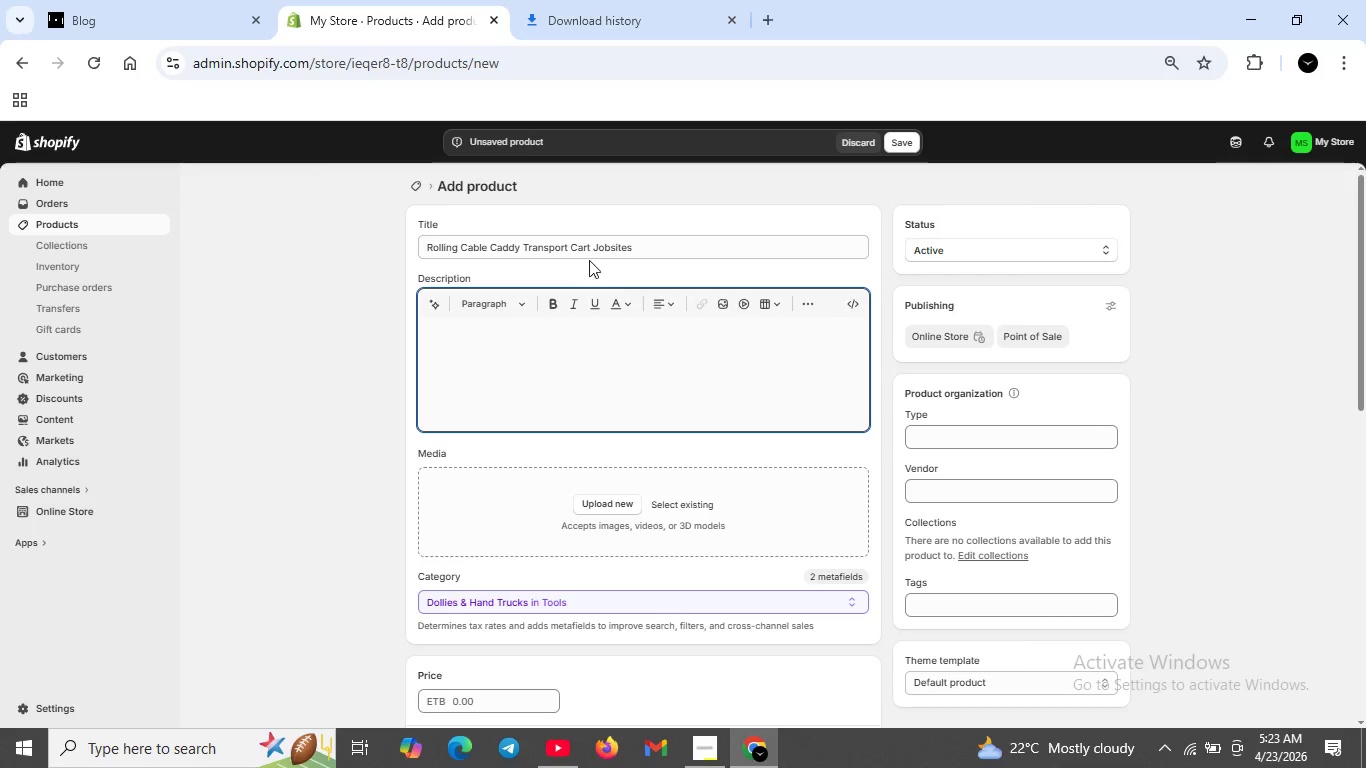 
wait(6.3)
 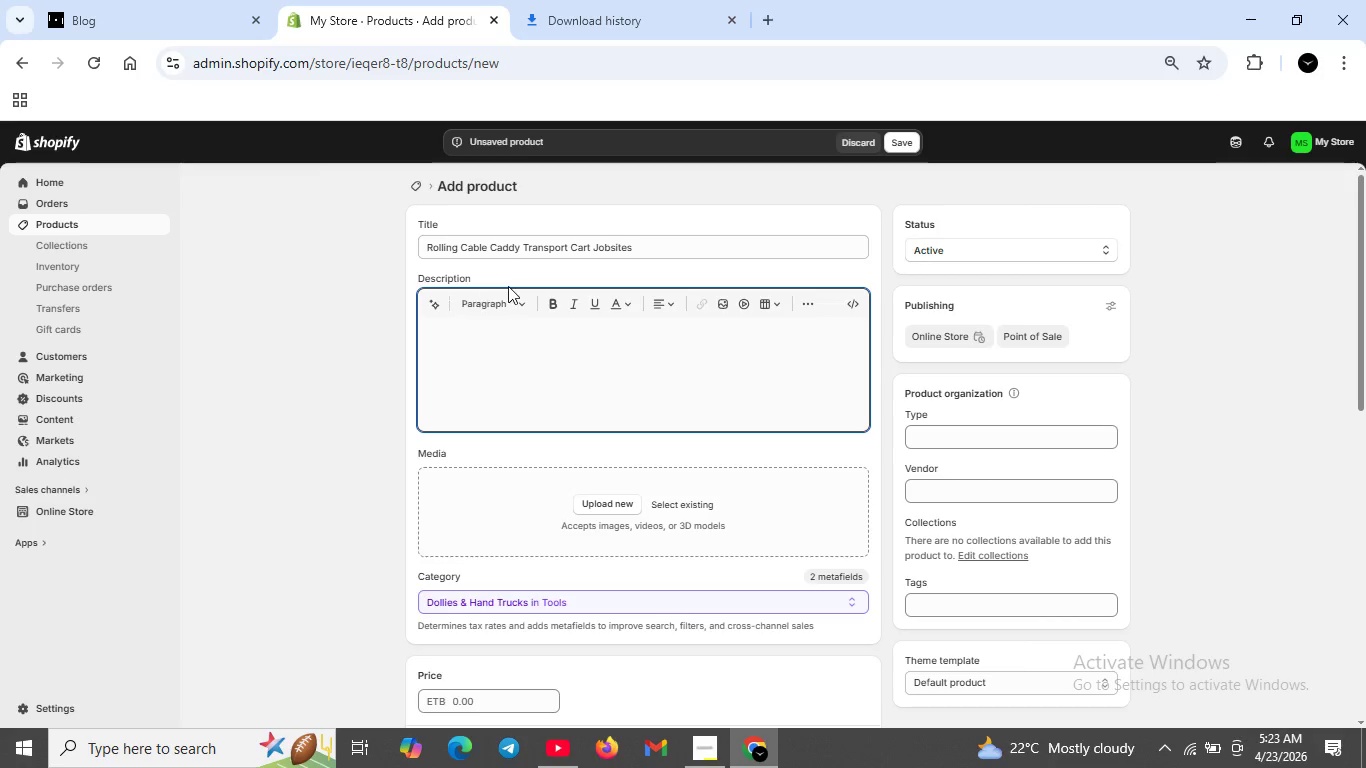 
left_click([523, 250])
 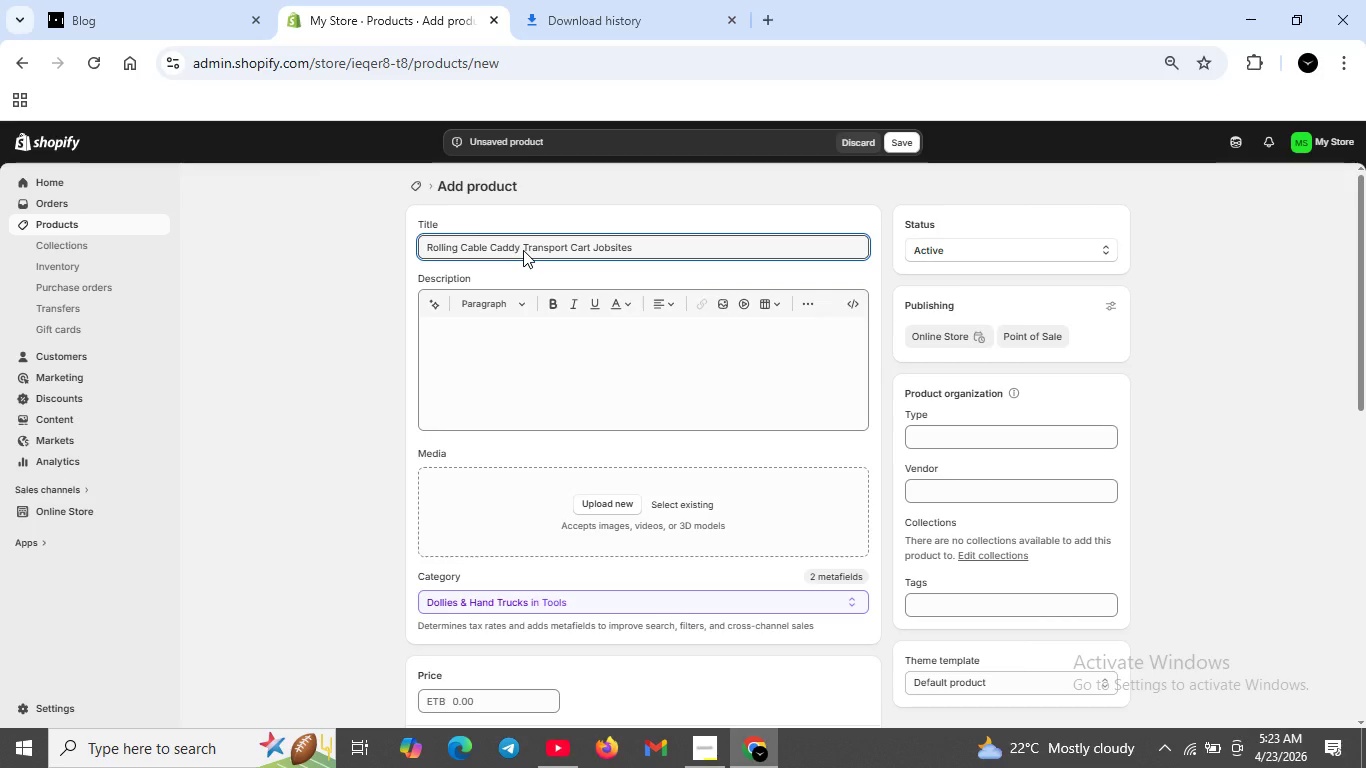 
key(Insert)
 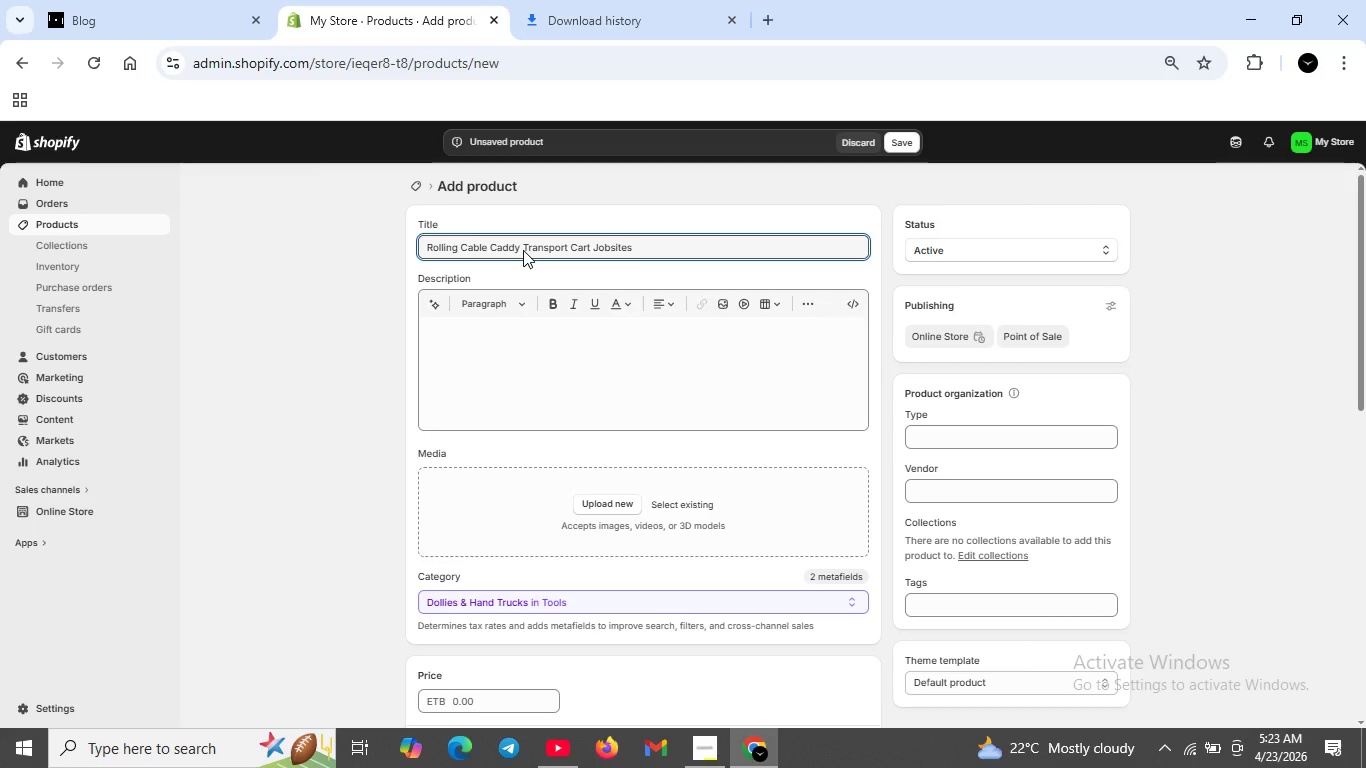 
key(Minus)
 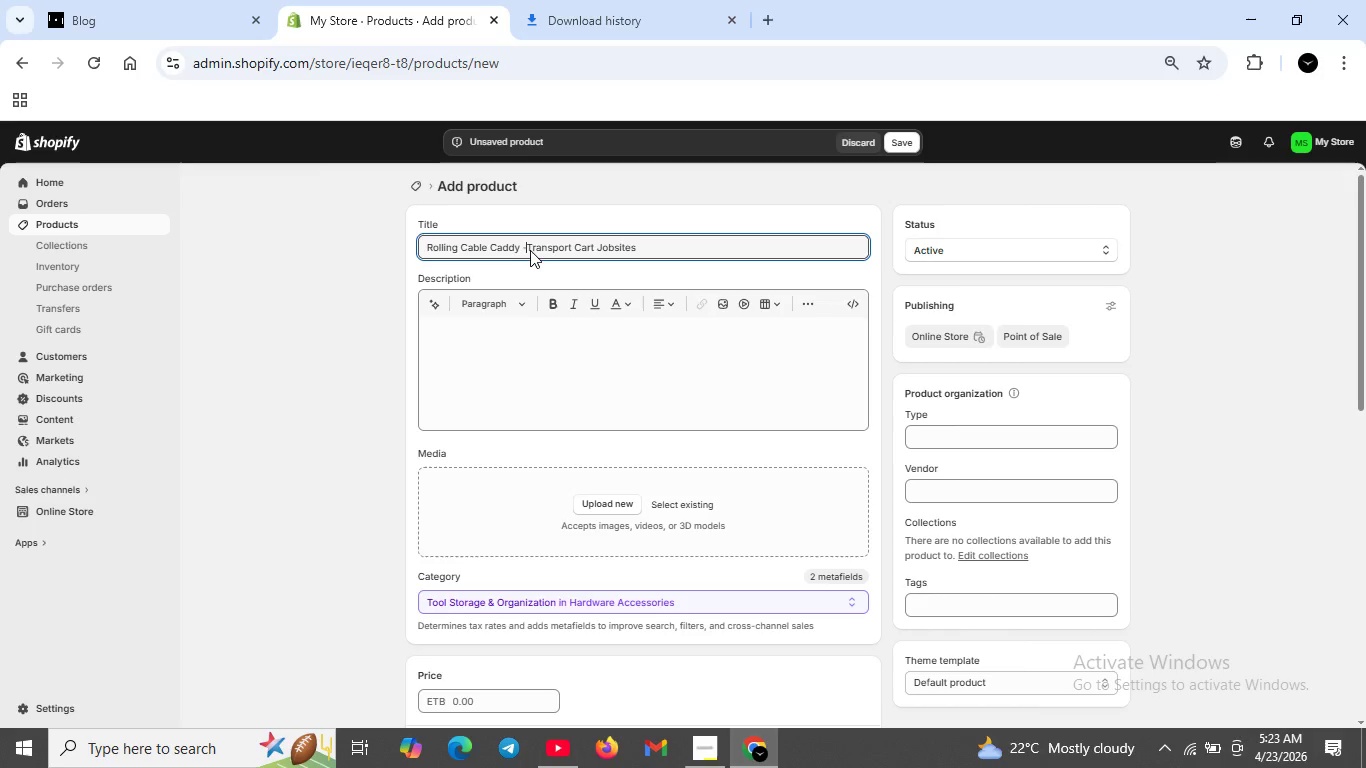 
wait(5.66)
 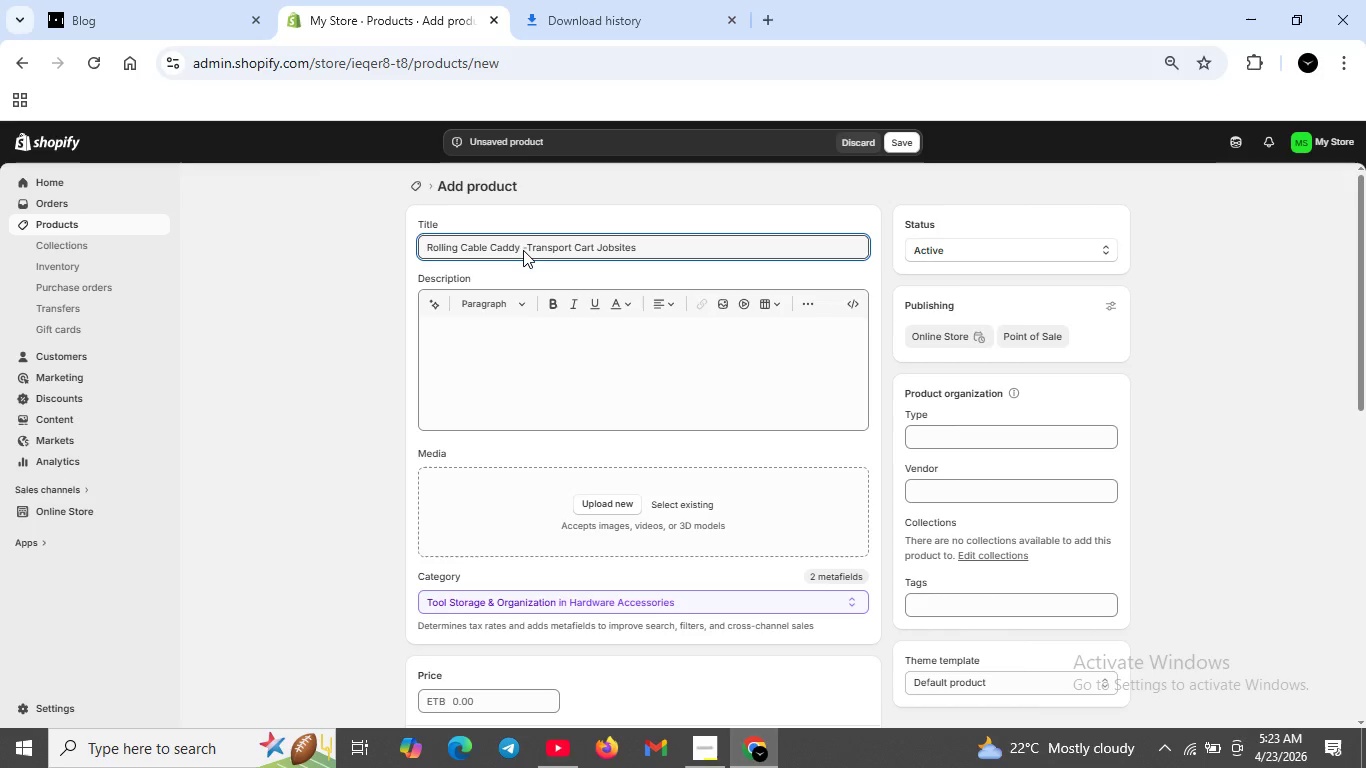 
key(Space)
 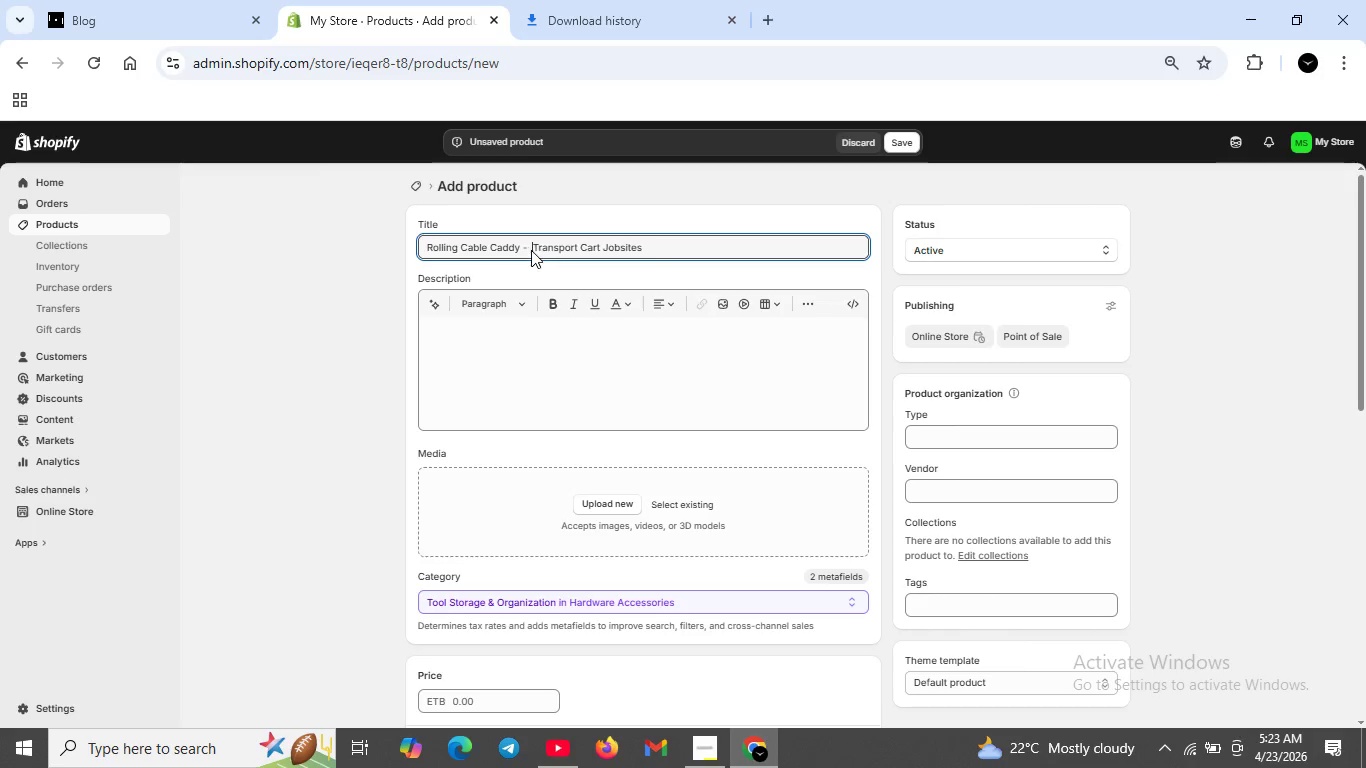 
key(Space)
 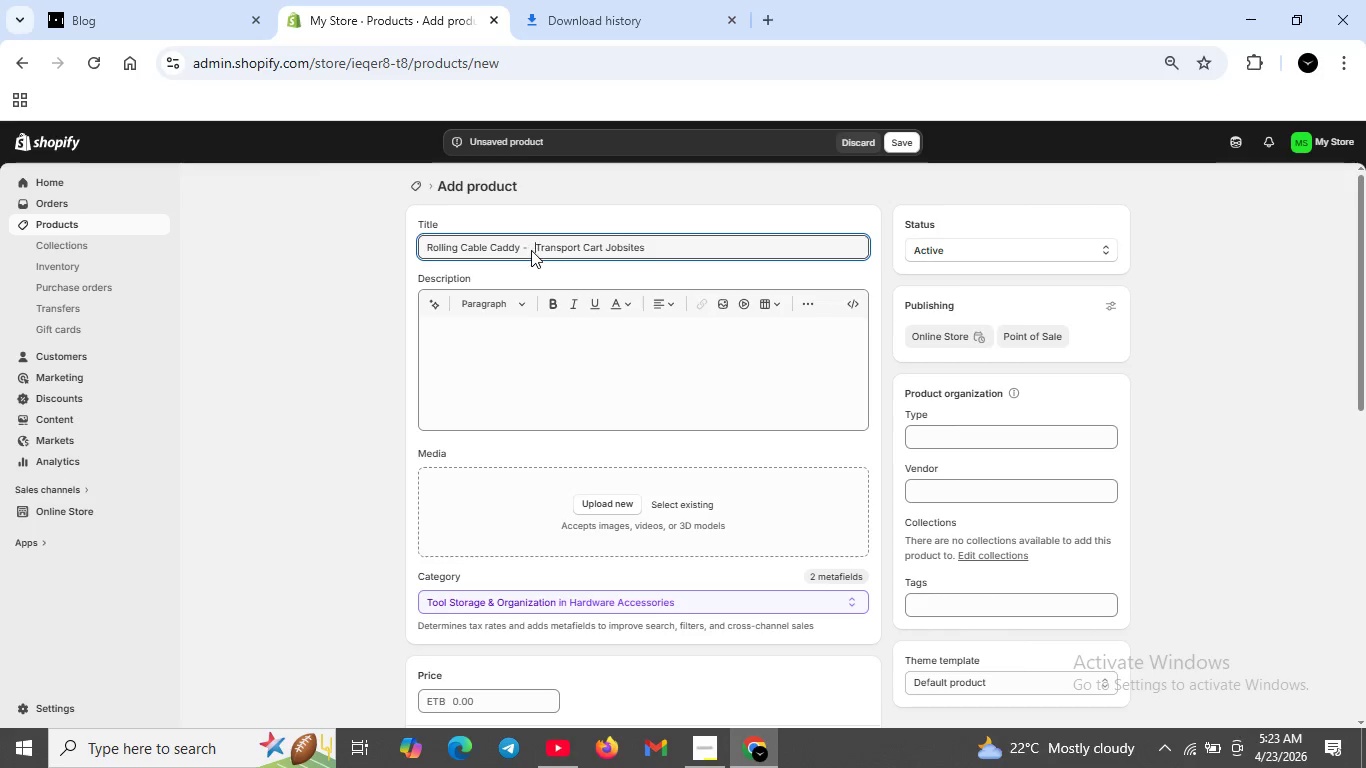 
key(Space)
 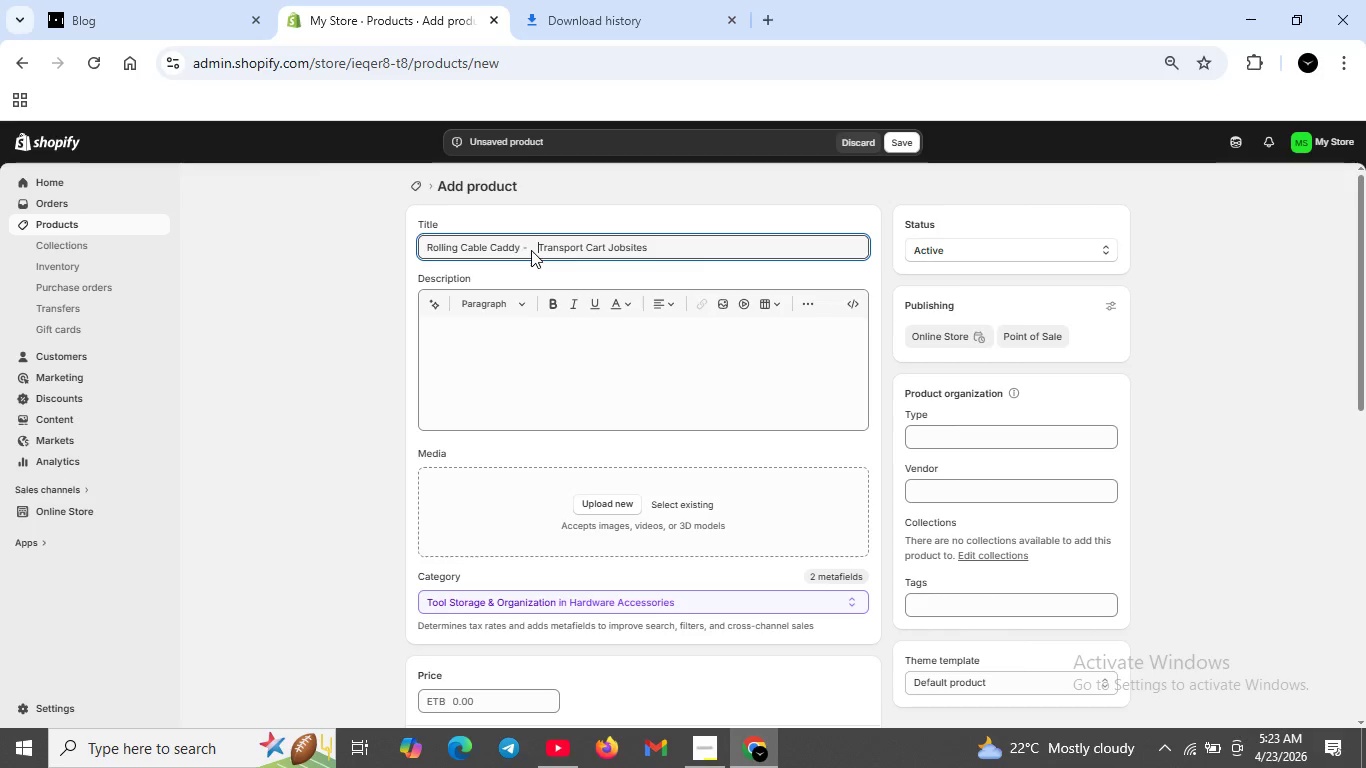 
key(Space)
 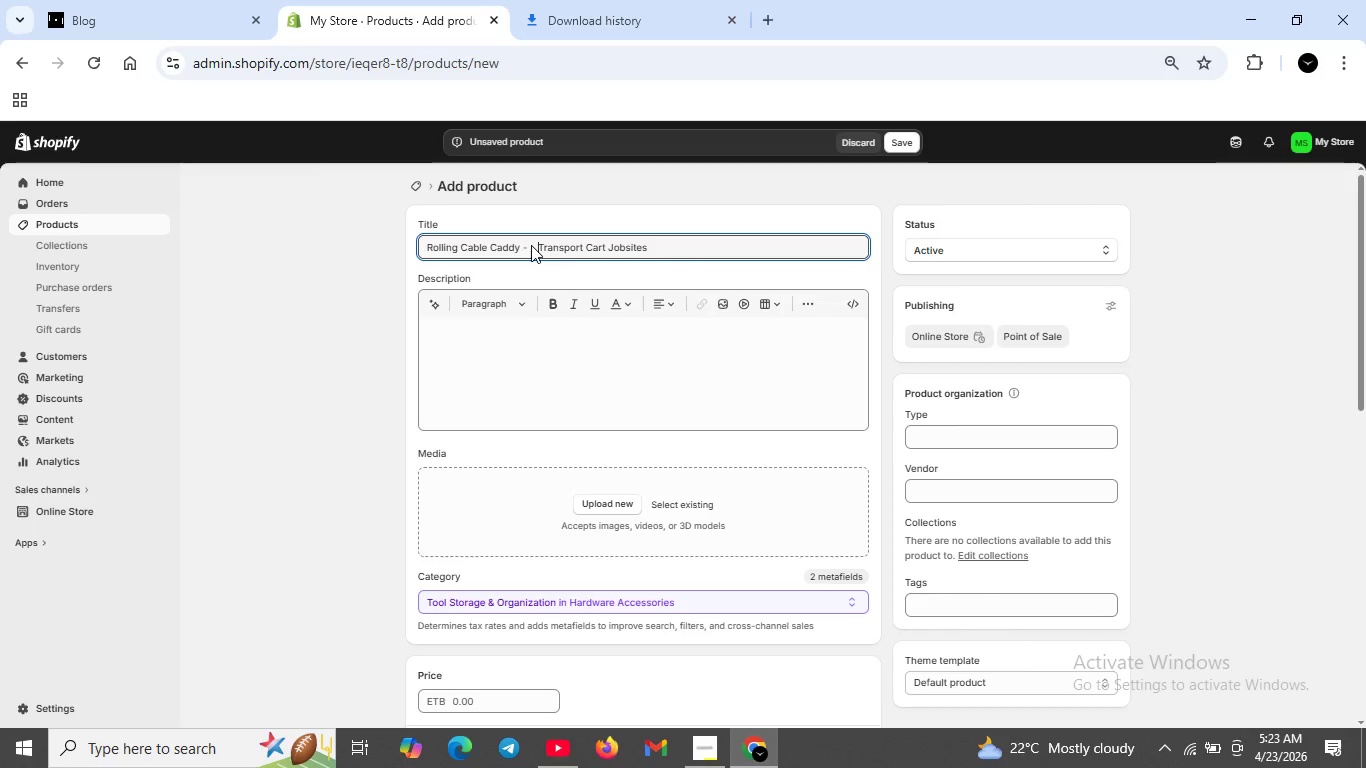 
left_click([531, 245])
 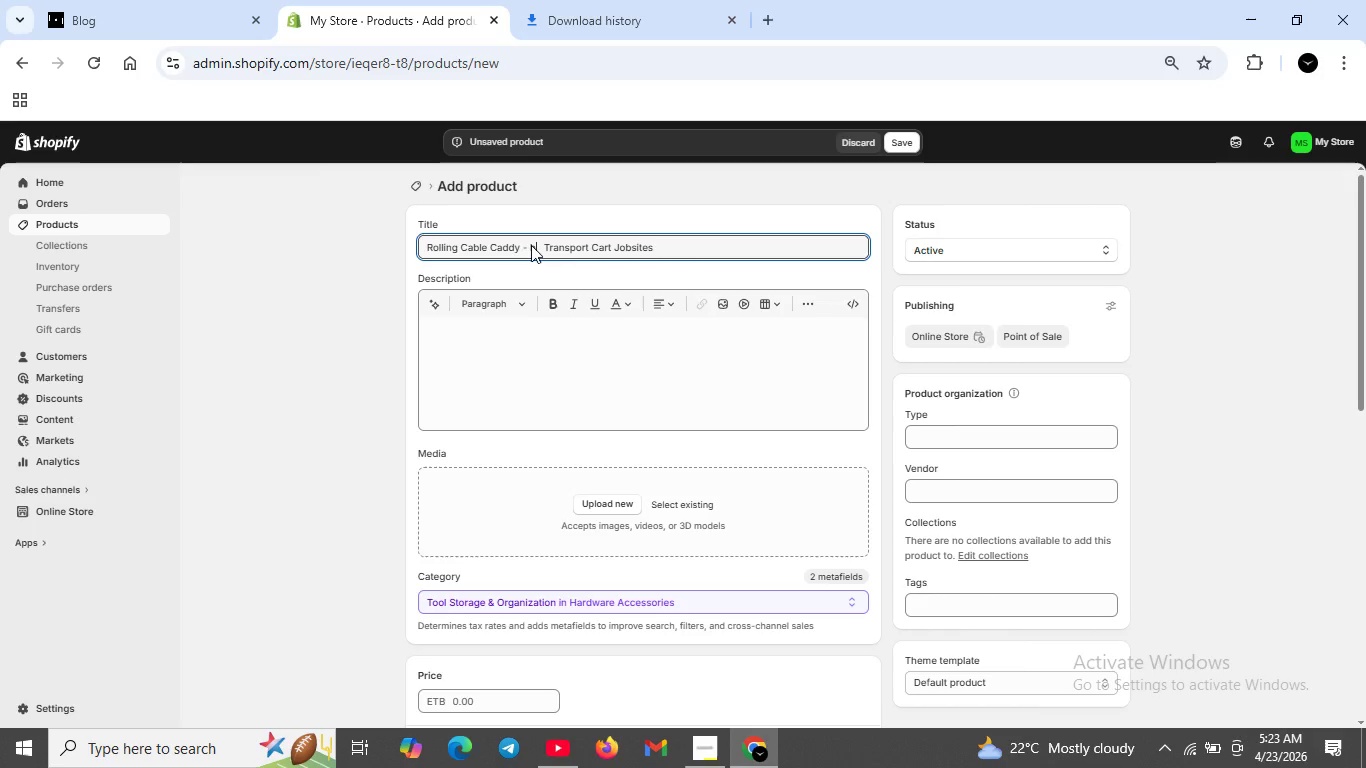 
type(heab)
key(Backspace)
type(vy -Duty )
 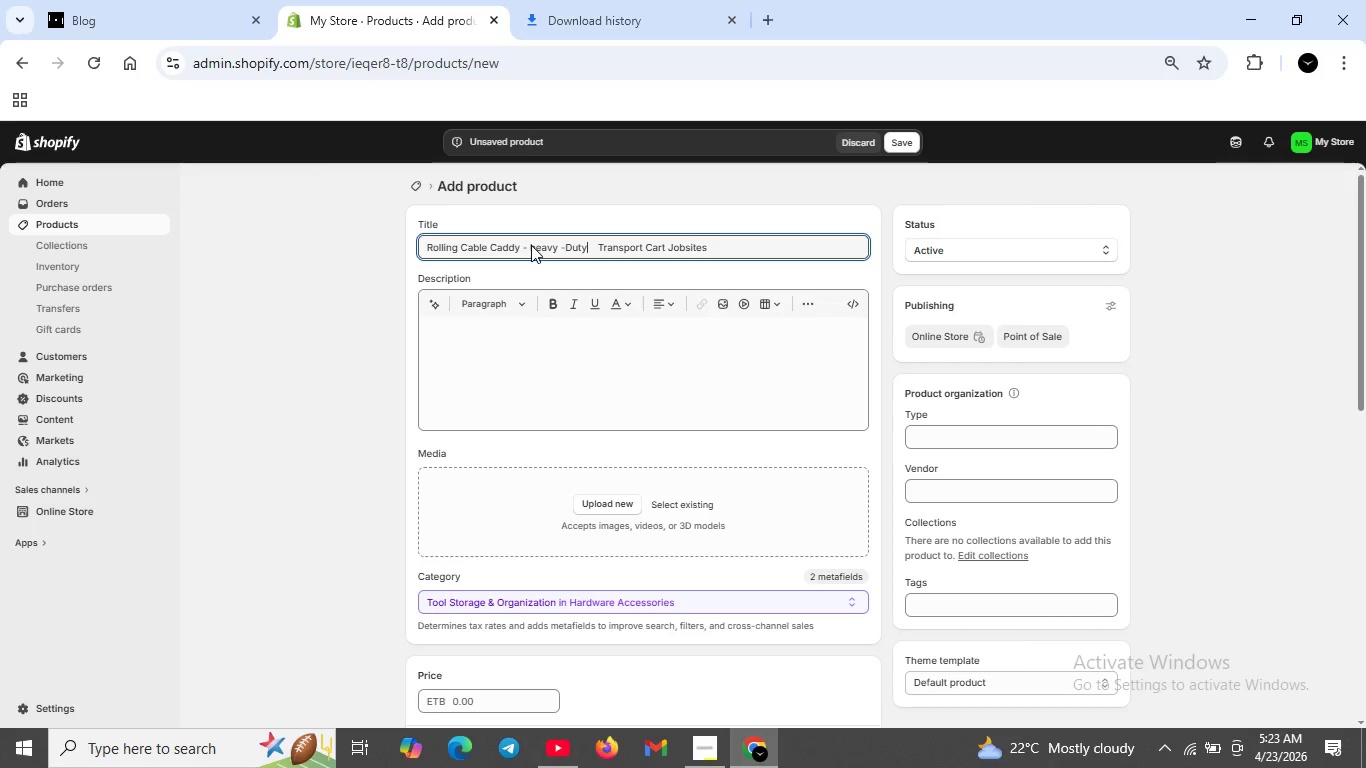 
key(ArrowLeft)
 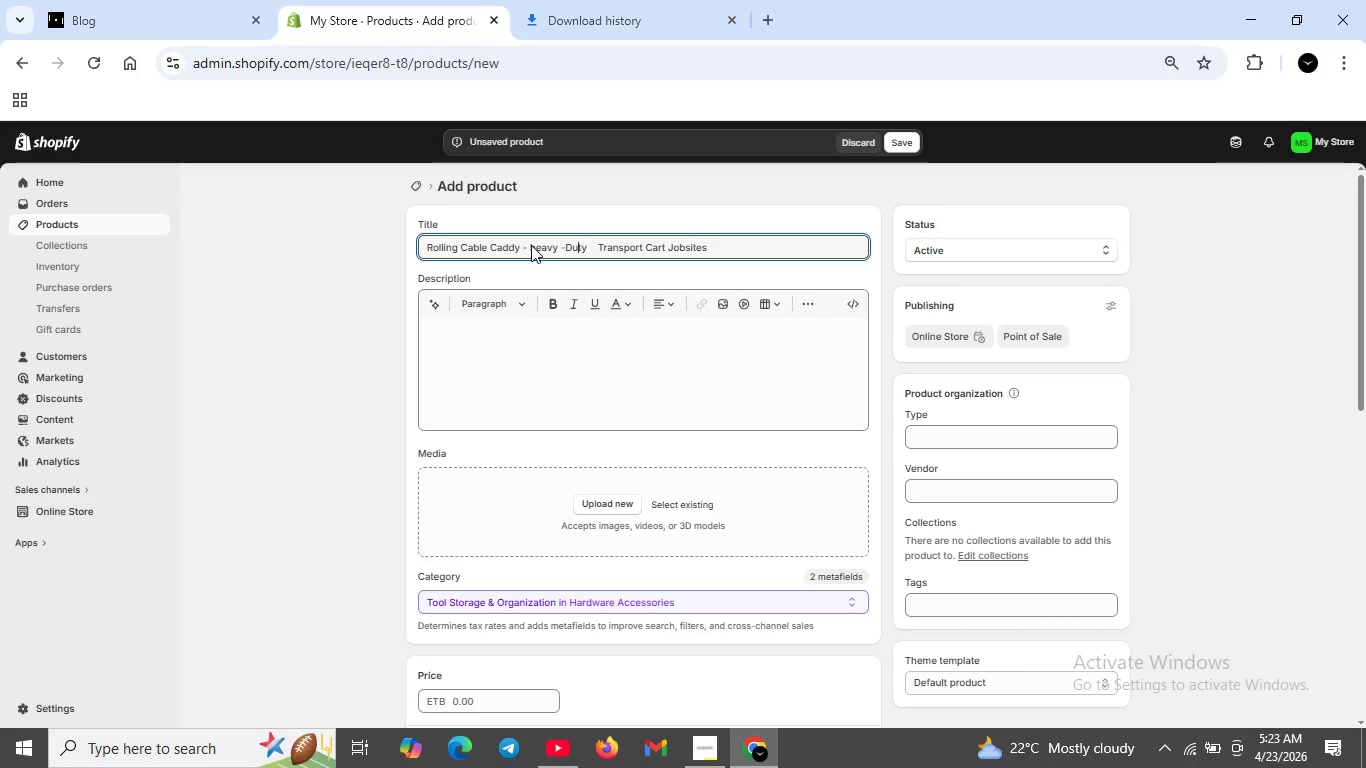 
key(ArrowLeft)
 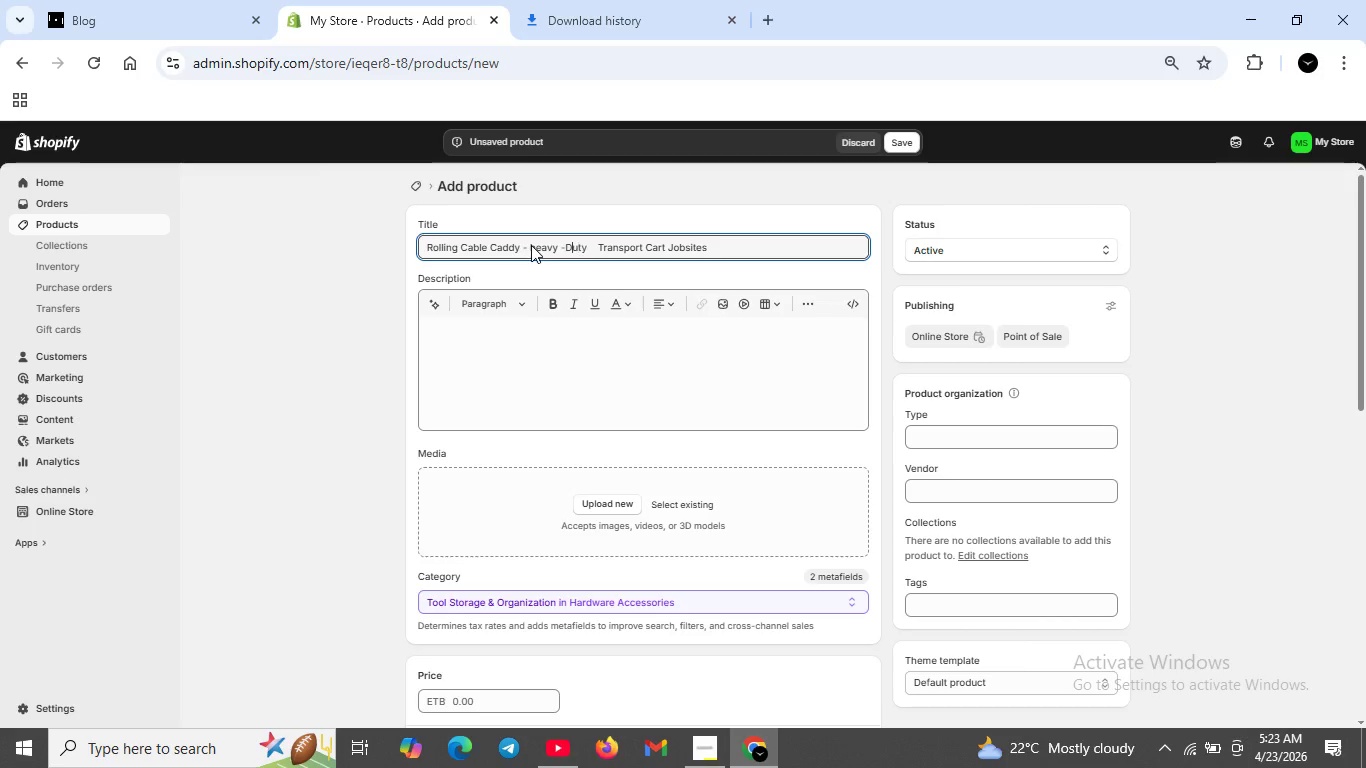 
key(ArrowLeft)
 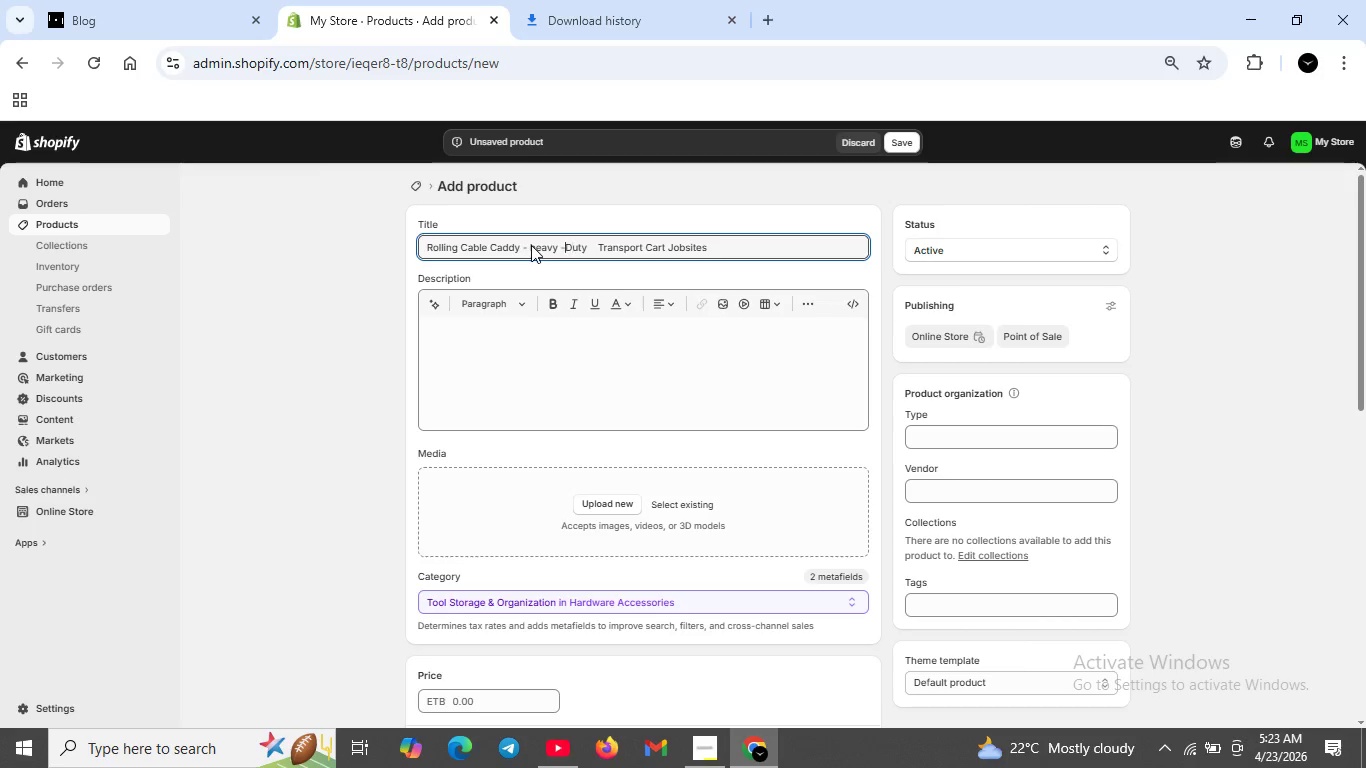 
key(ArrowLeft)
 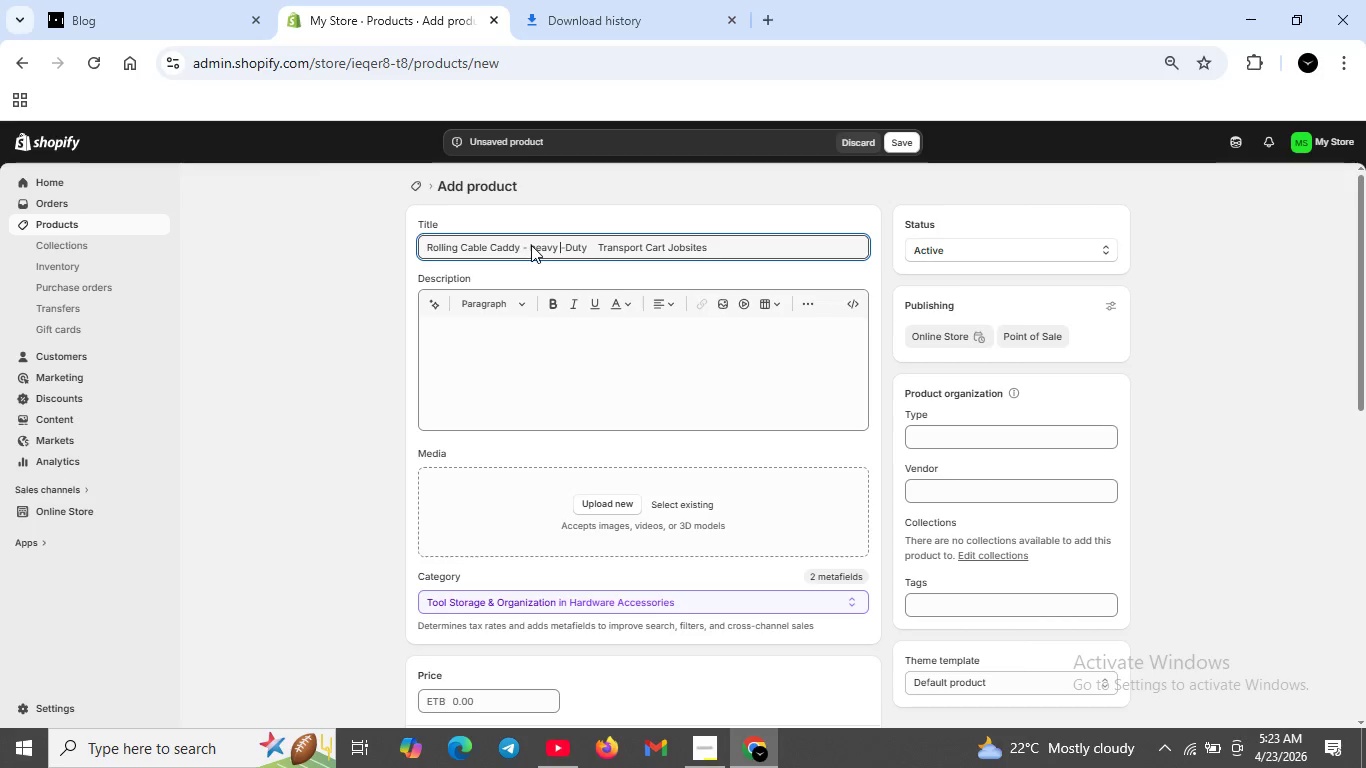 
key(ArrowLeft)
 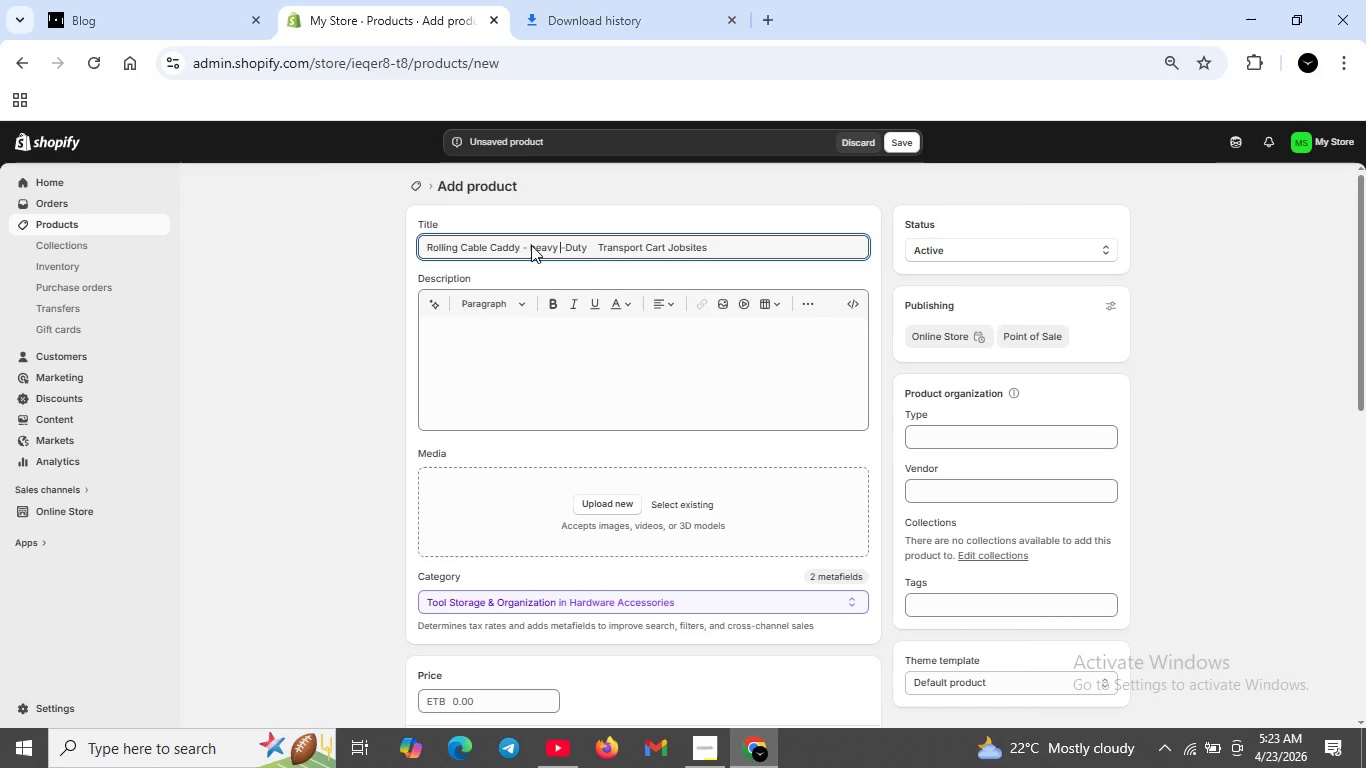 
hold_key(key=ArrowLeft, duration=0.5)
 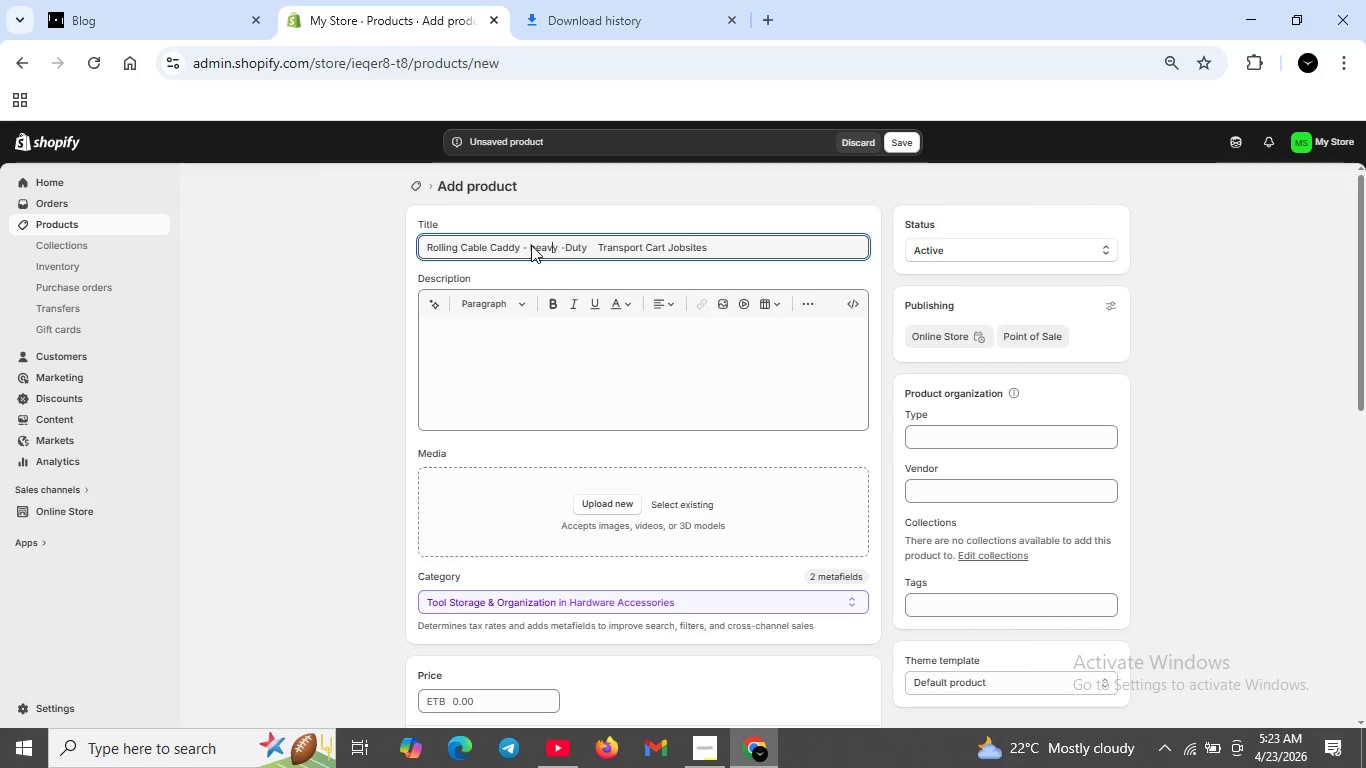 
key(ArrowLeft)
 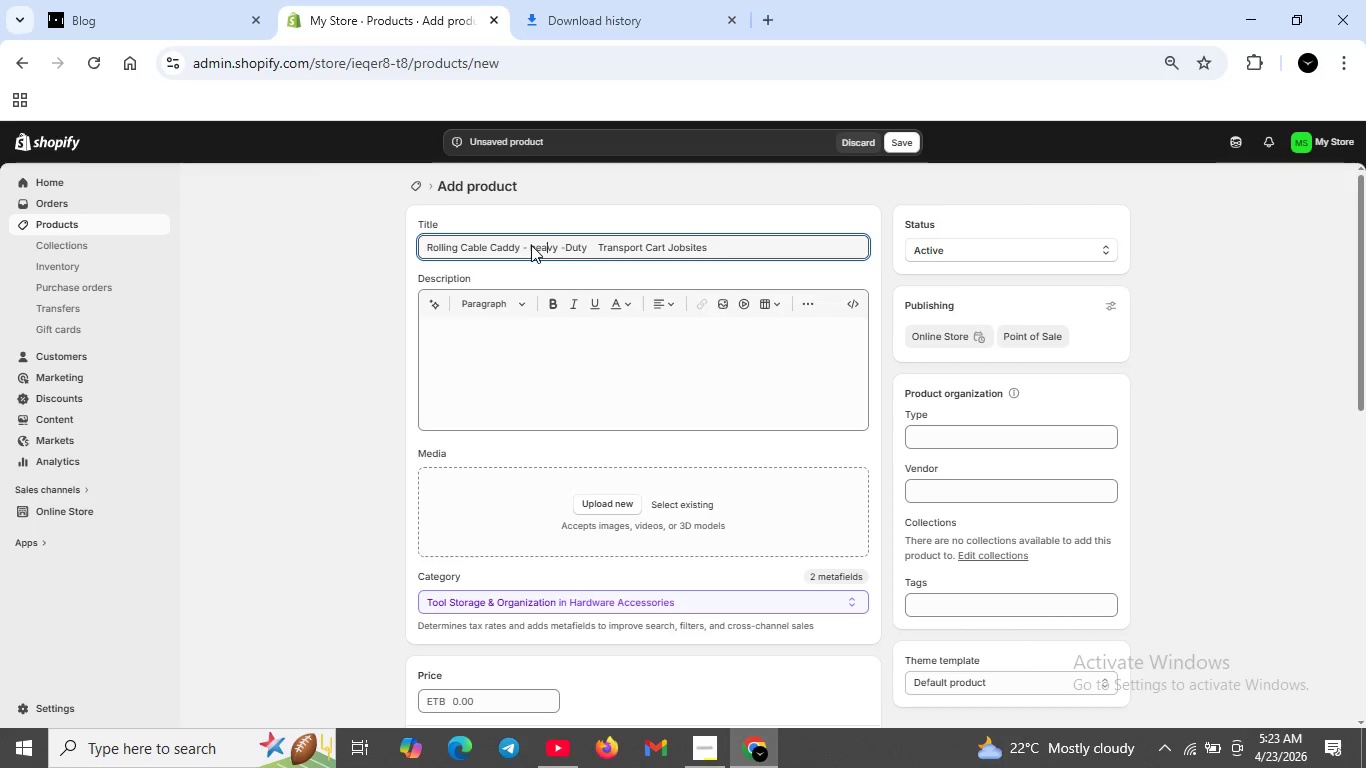 
key(ArrowLeft)
 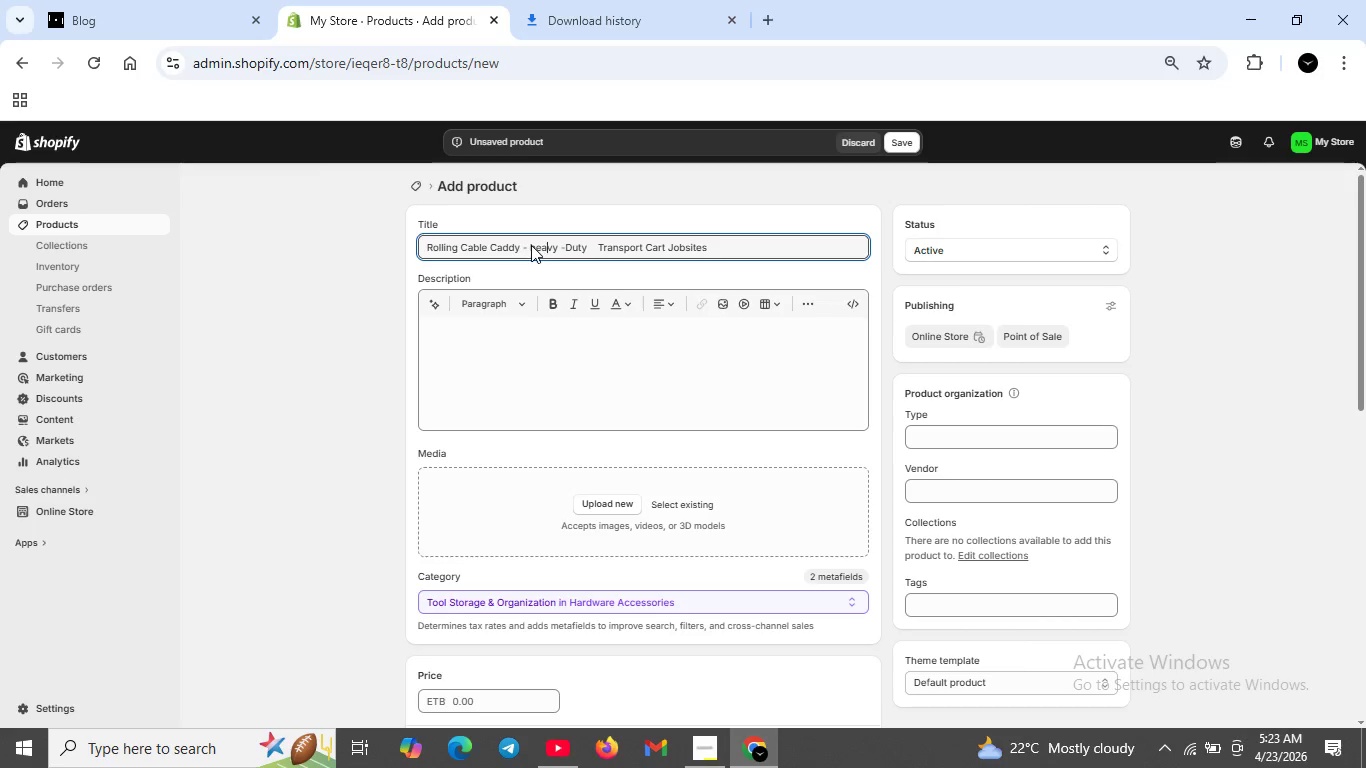 
key(ArrowLeft)
 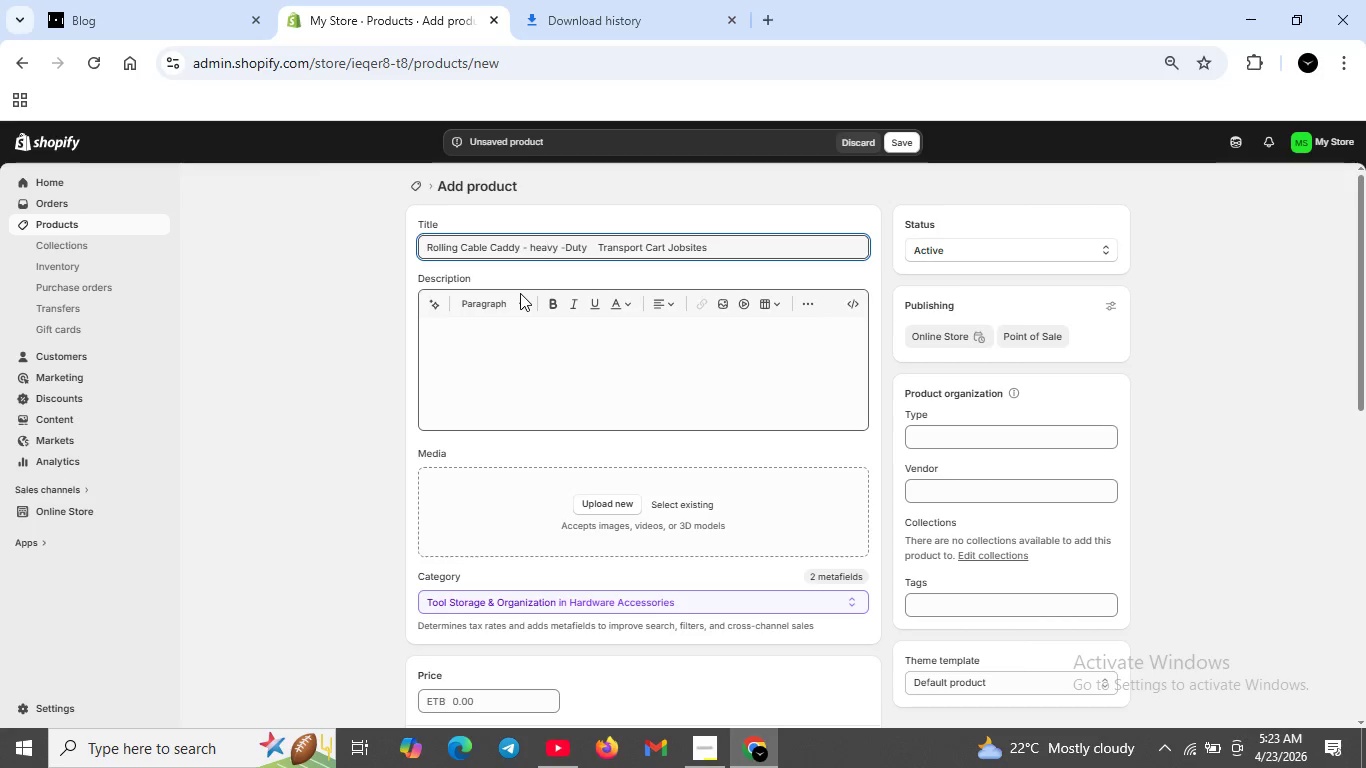 
key(ArrowLeft)
 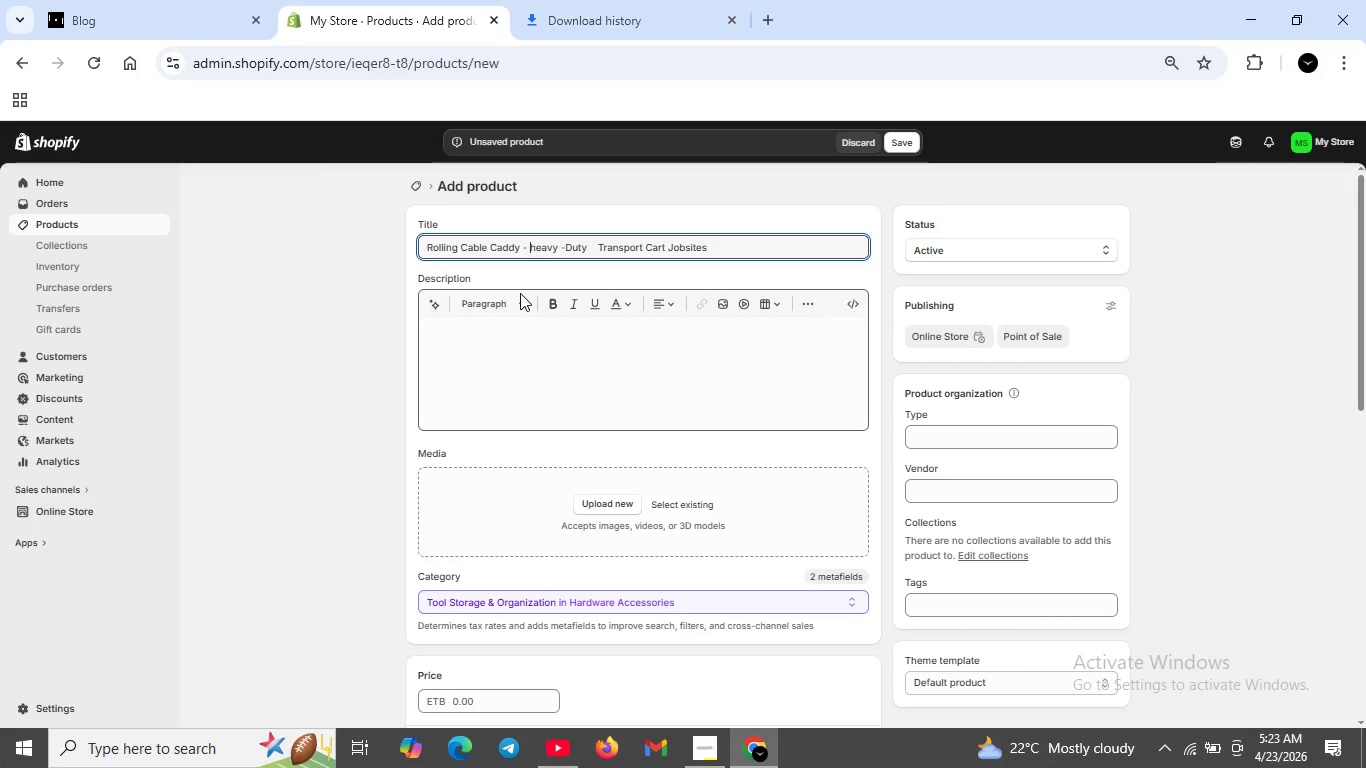 
key(ArrowLeft)
 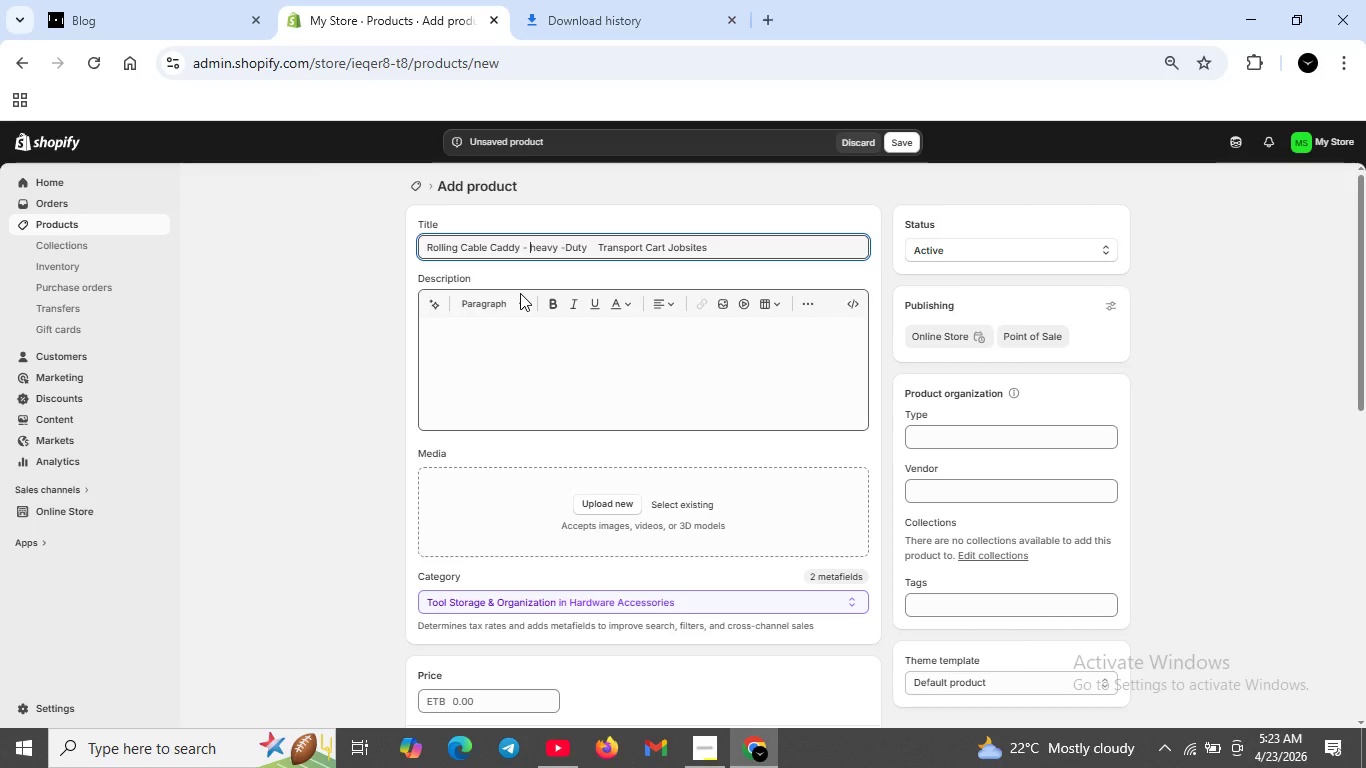 
key(ArrowLeft)
 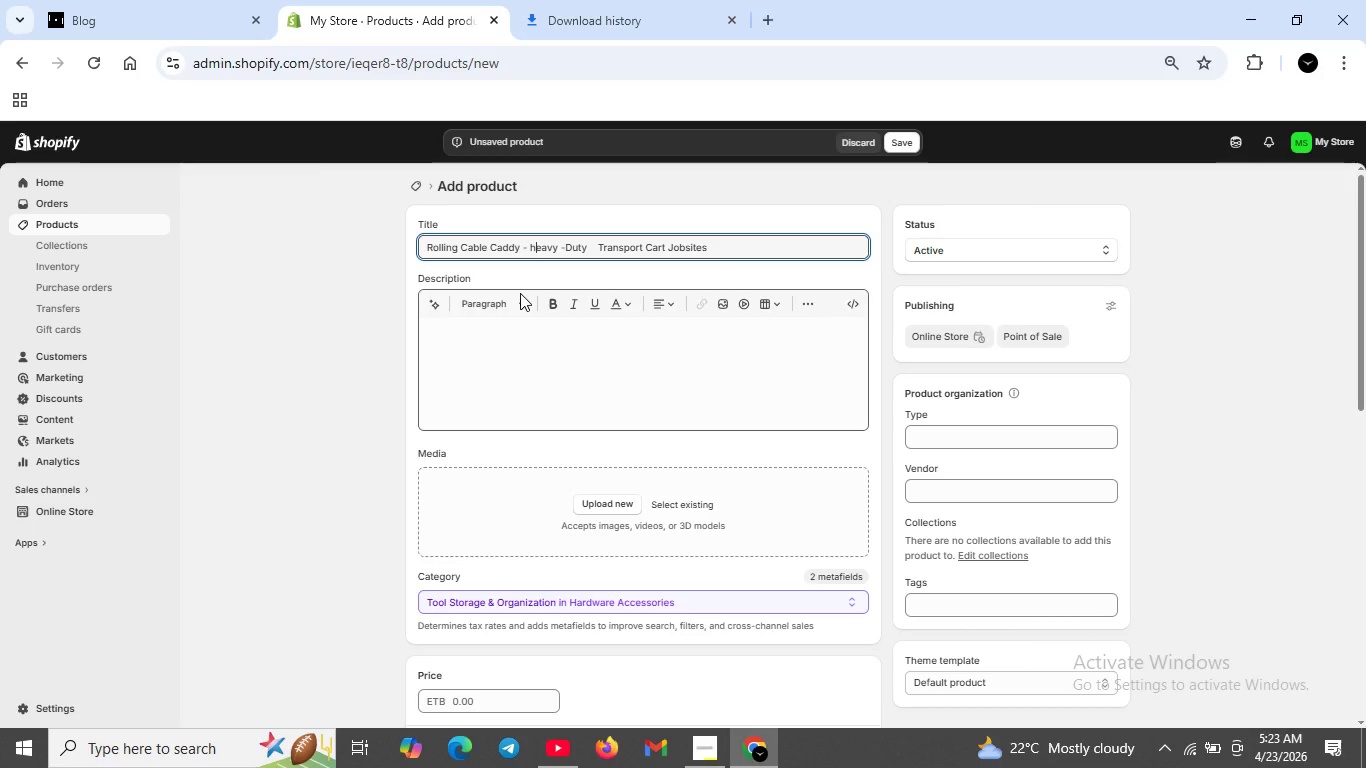 
key(ArrowRight)
 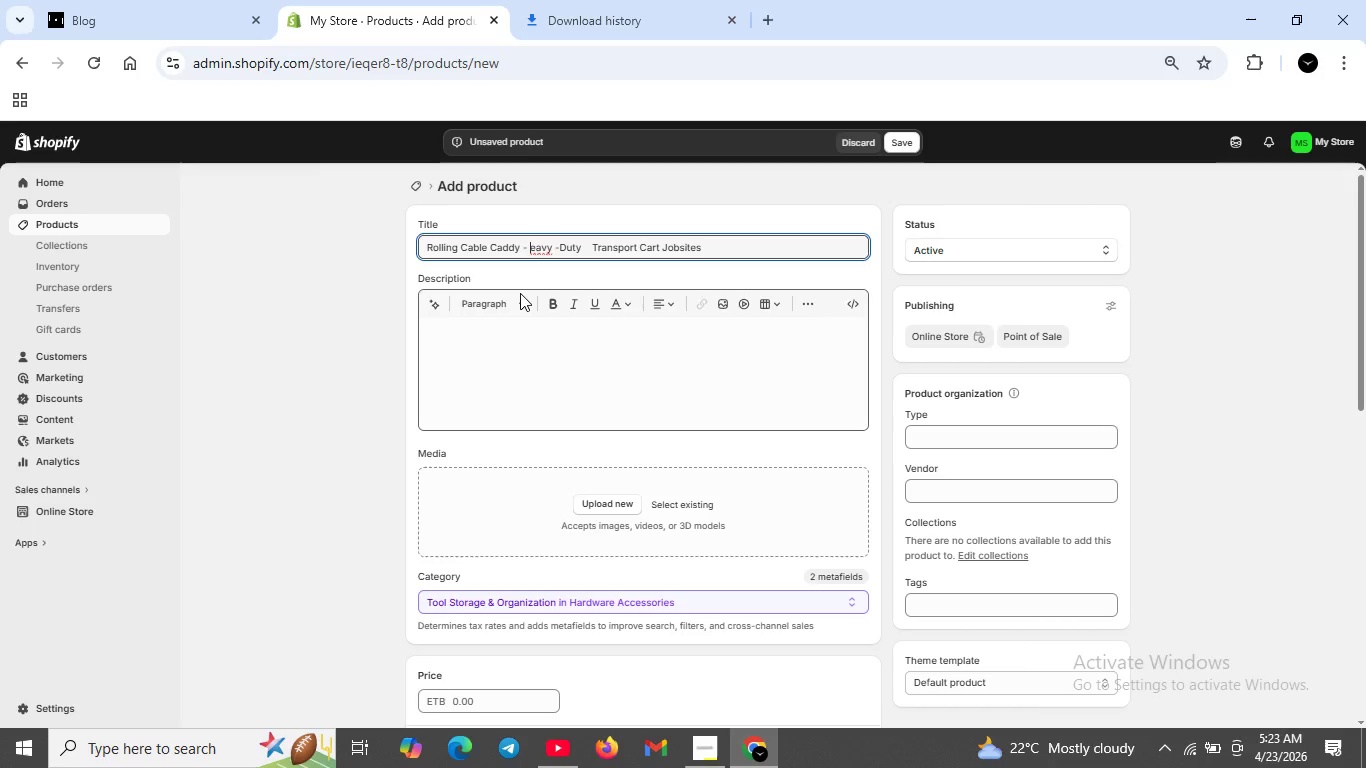 
key(Backspace)
 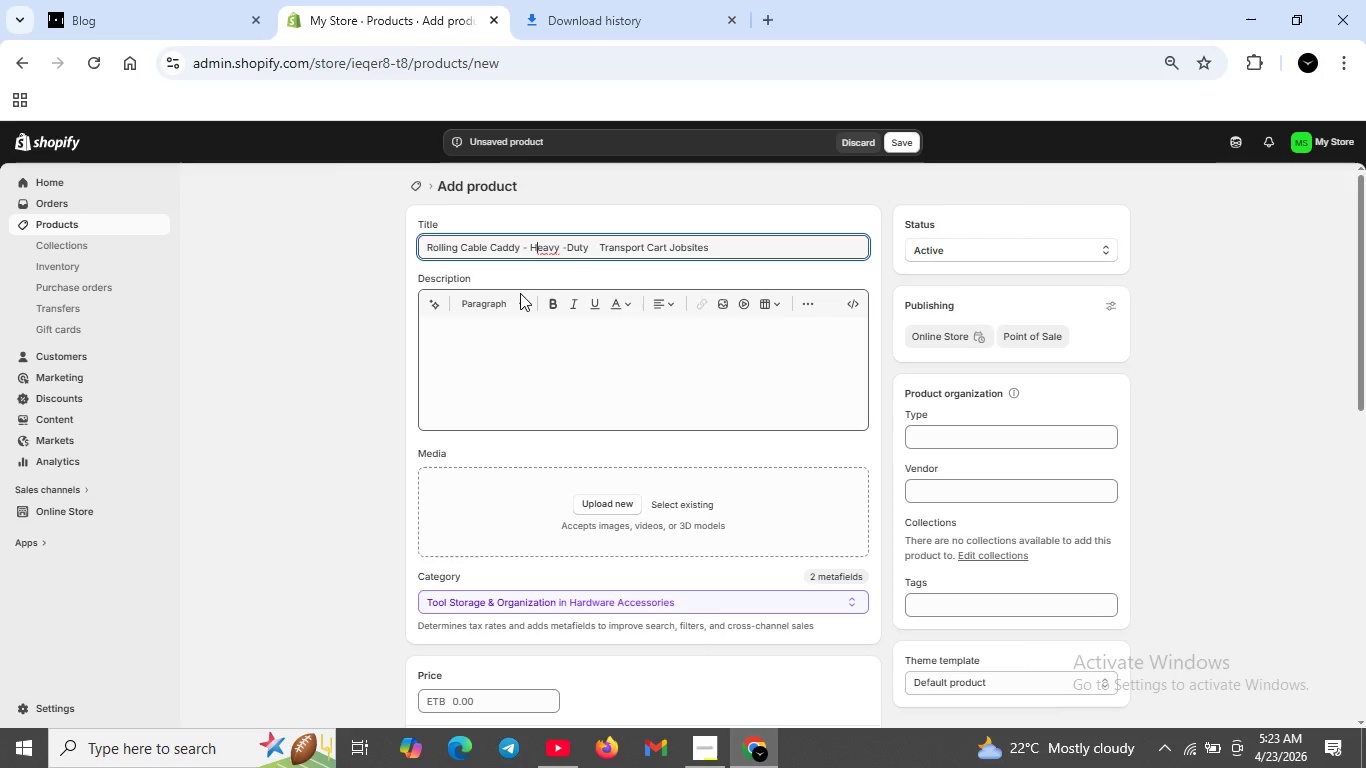 
key(CapsLock)
 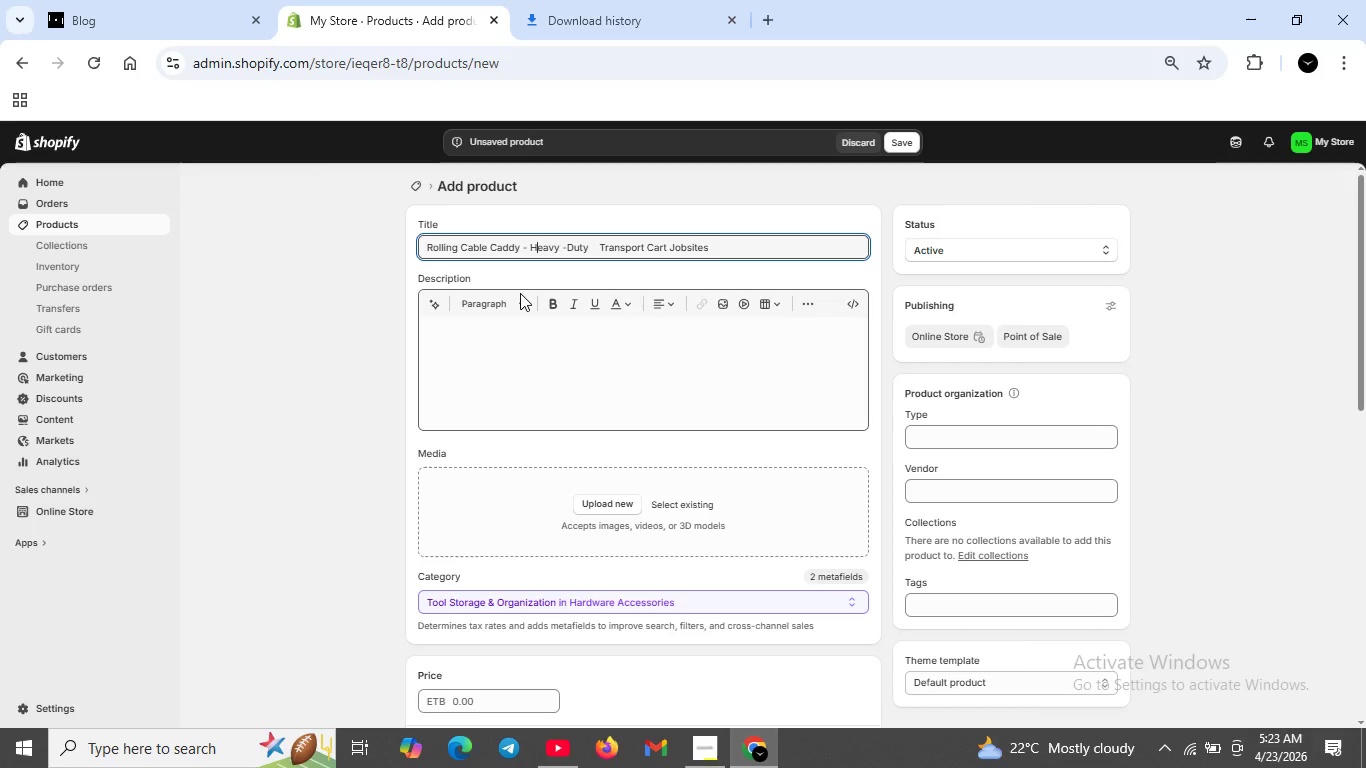 
key(H)
 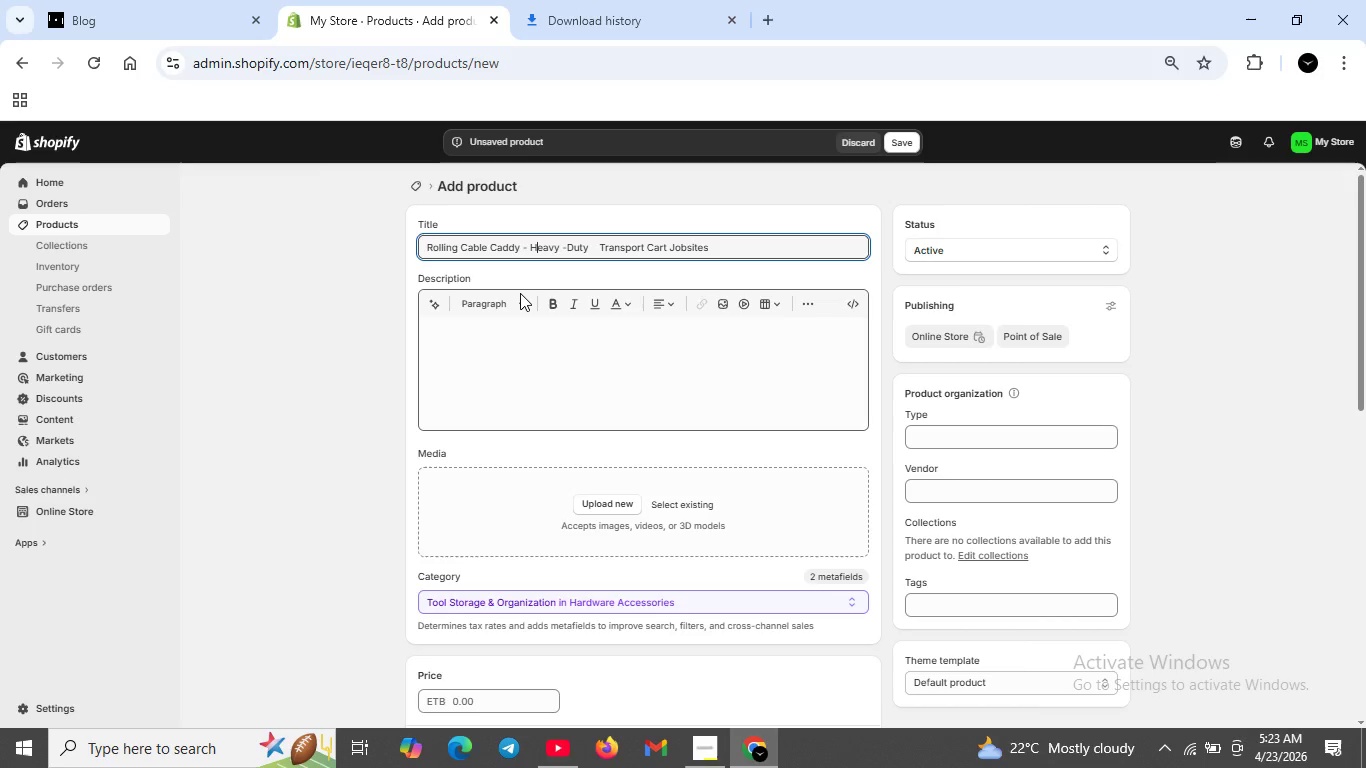 
key(CapsLock)
 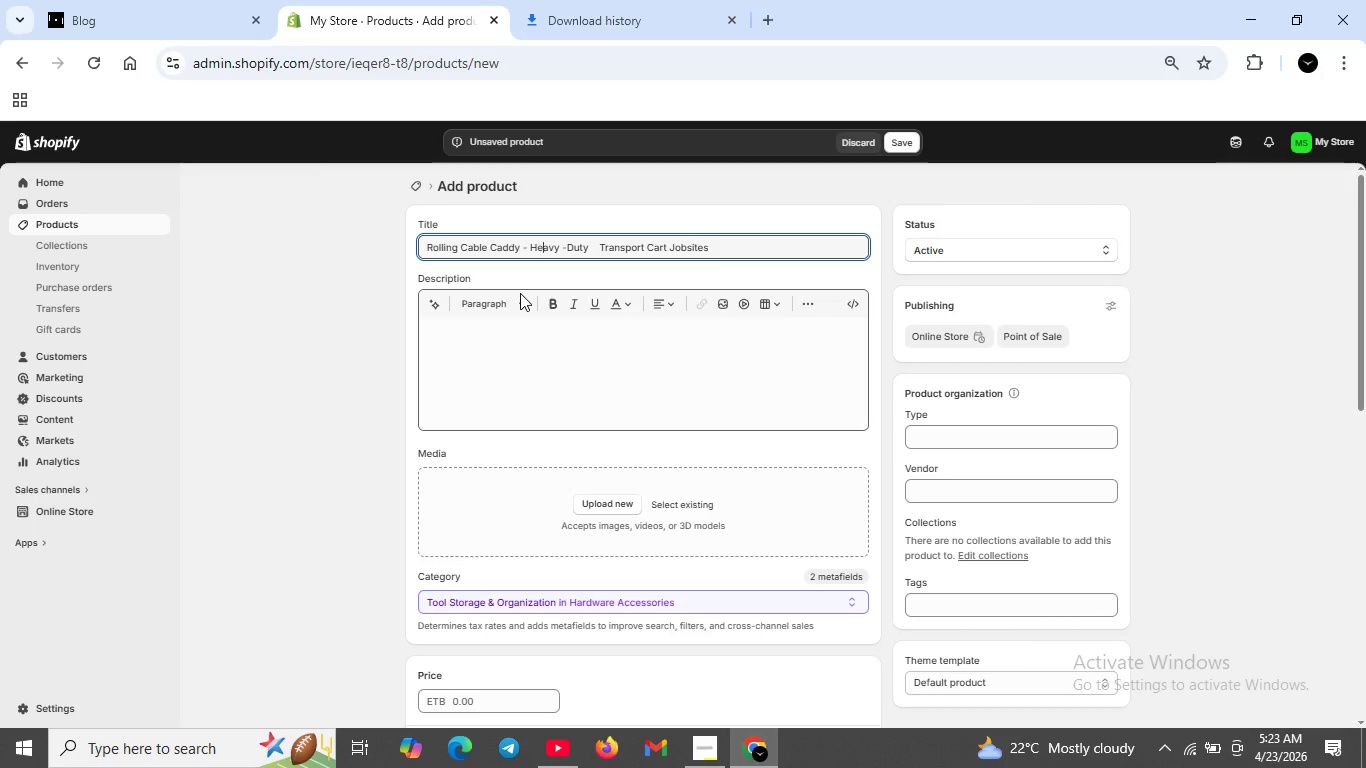 
hold_key(key=ArrowRight, duration=0.95)
 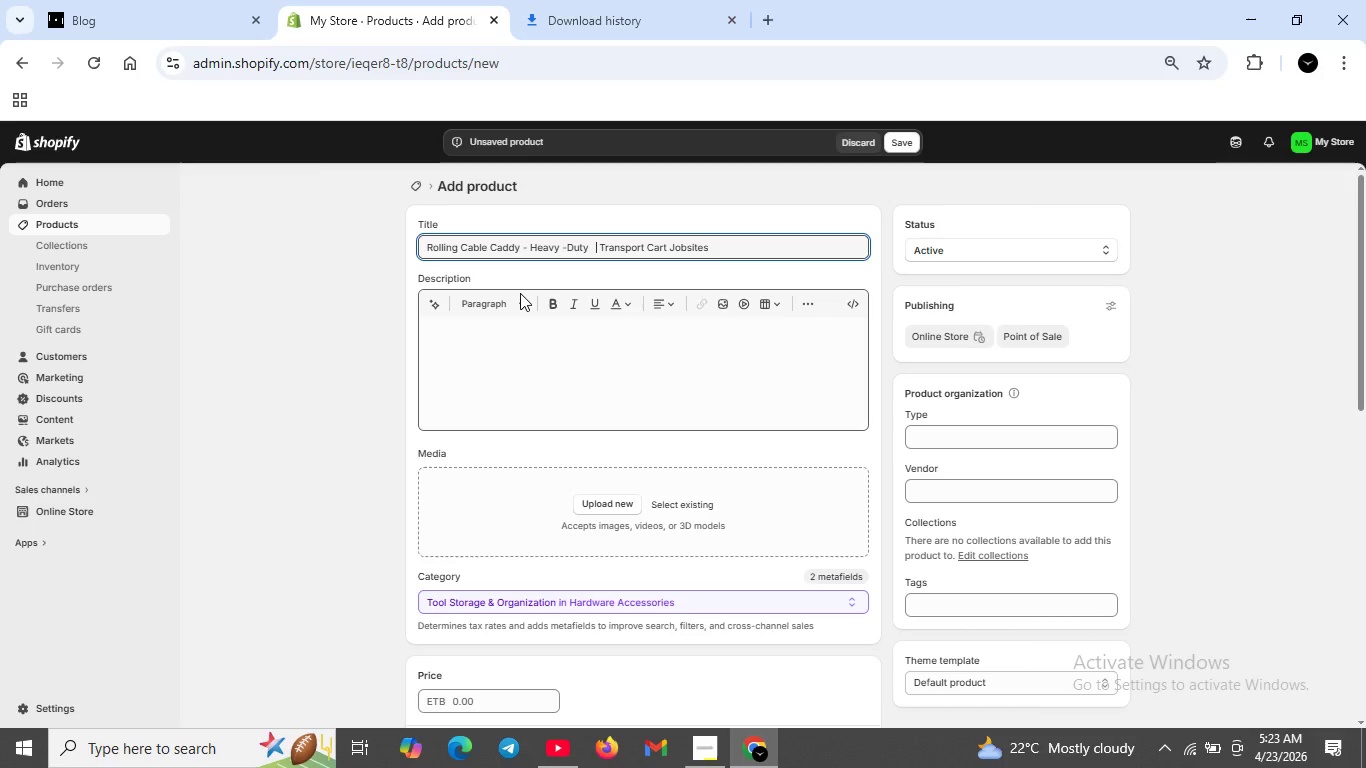 
key(ArrowRight)
 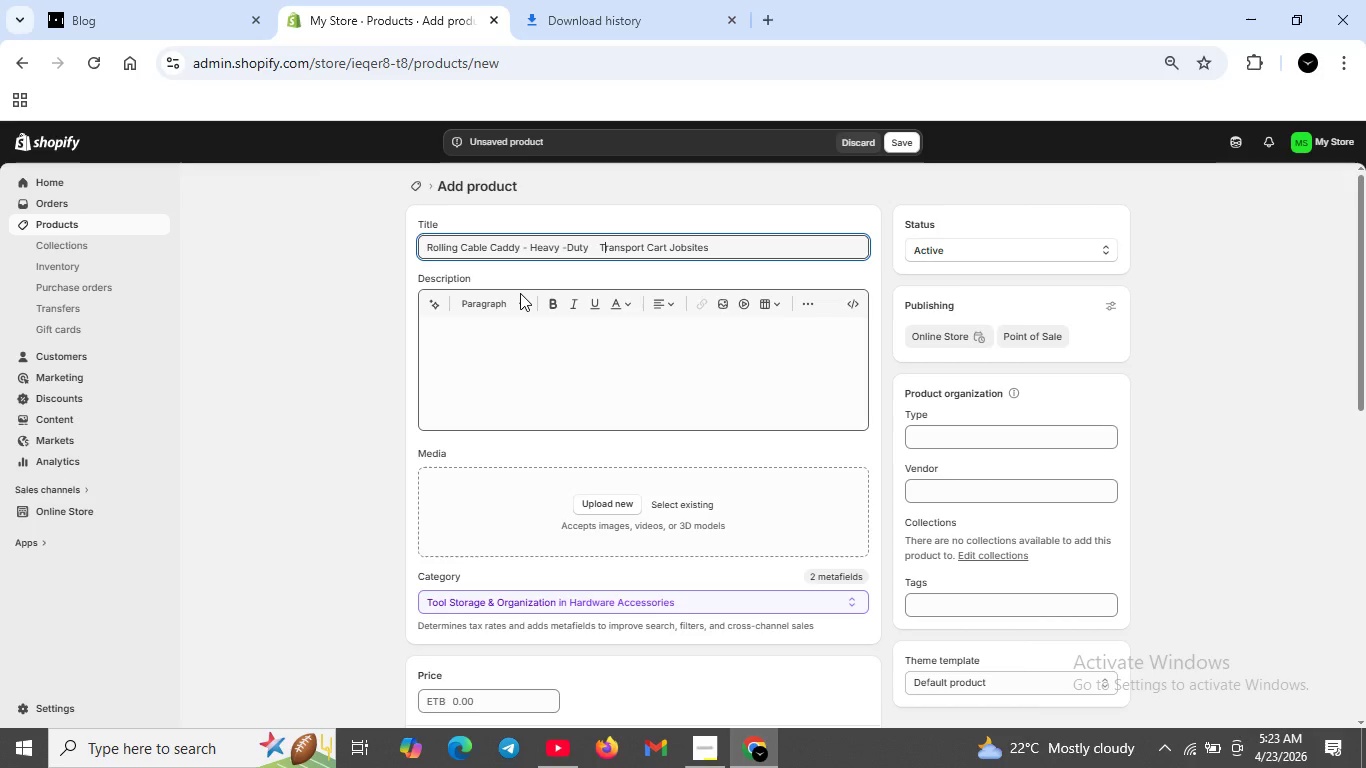 
key(ArrowRight)
 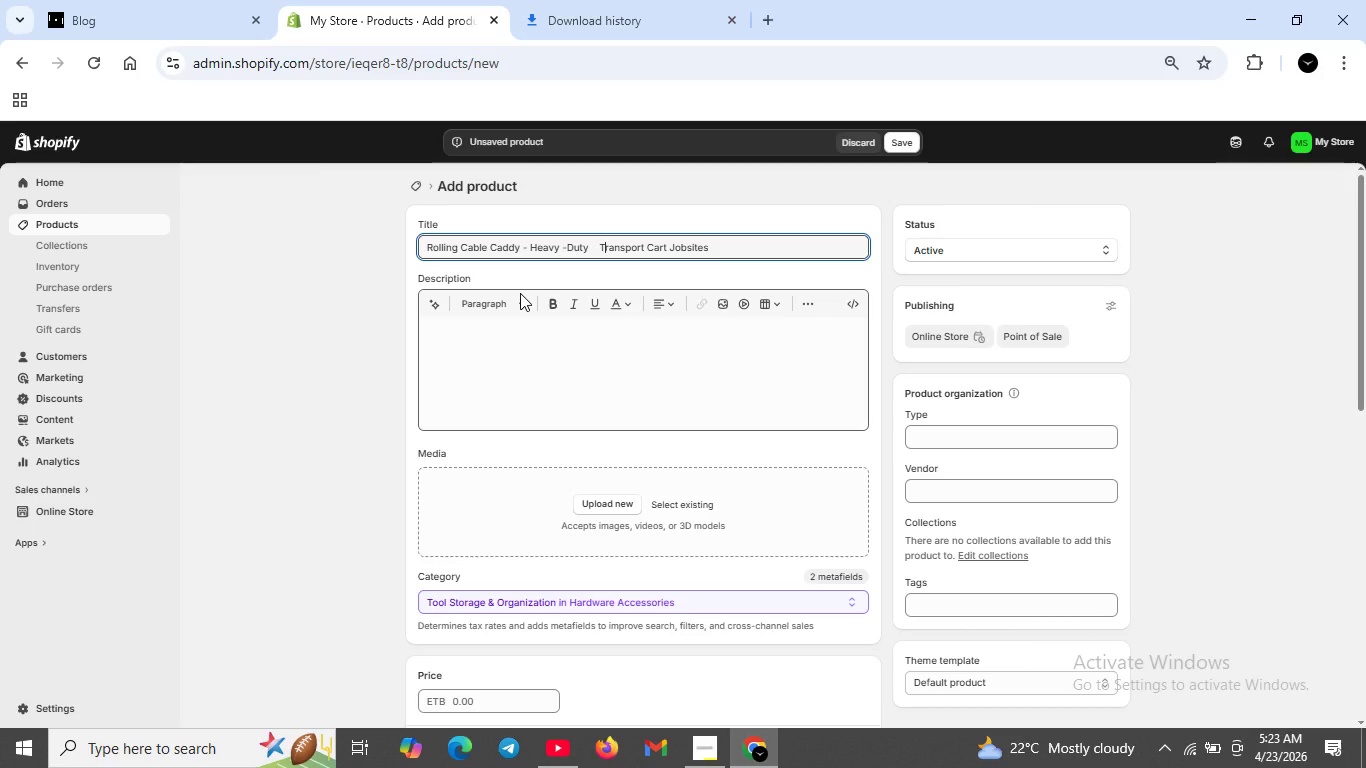 
key(ArrowRight)
 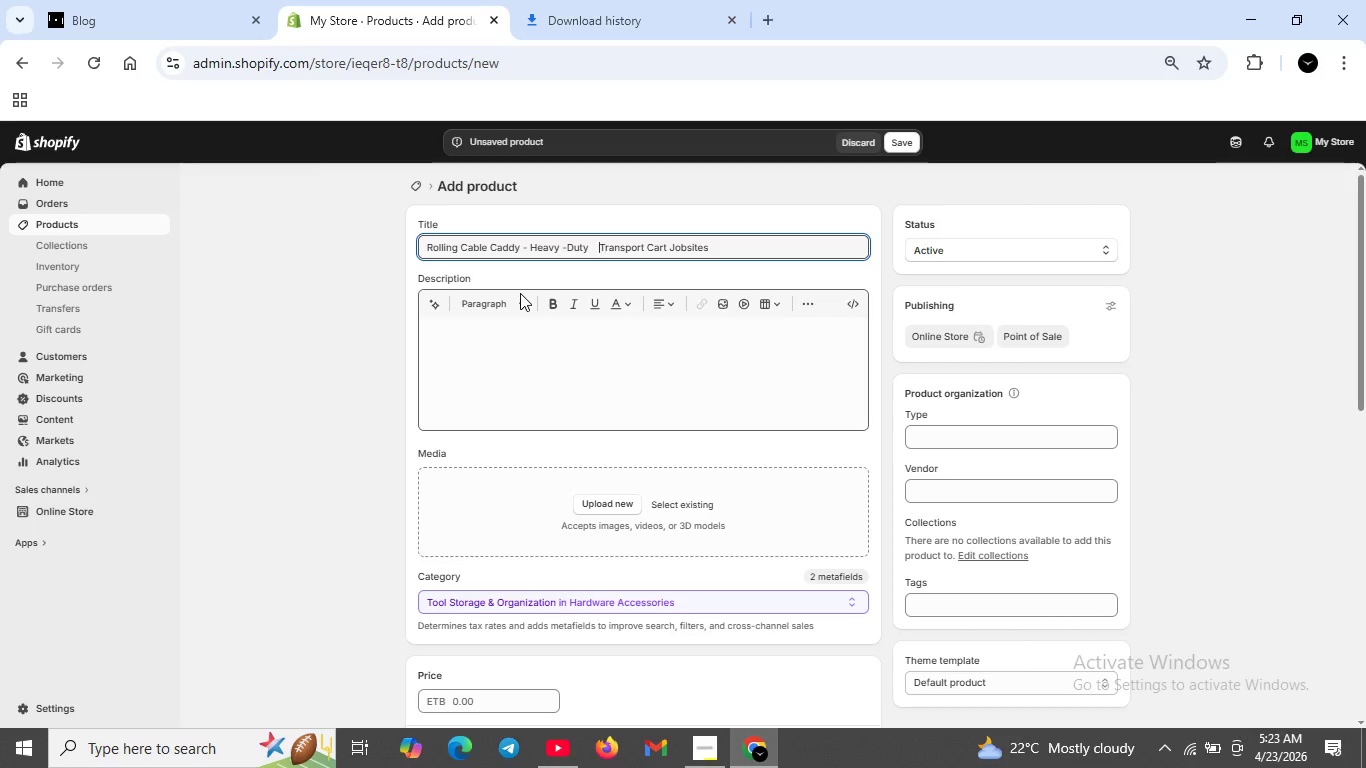 
key(ArrowLeft)
 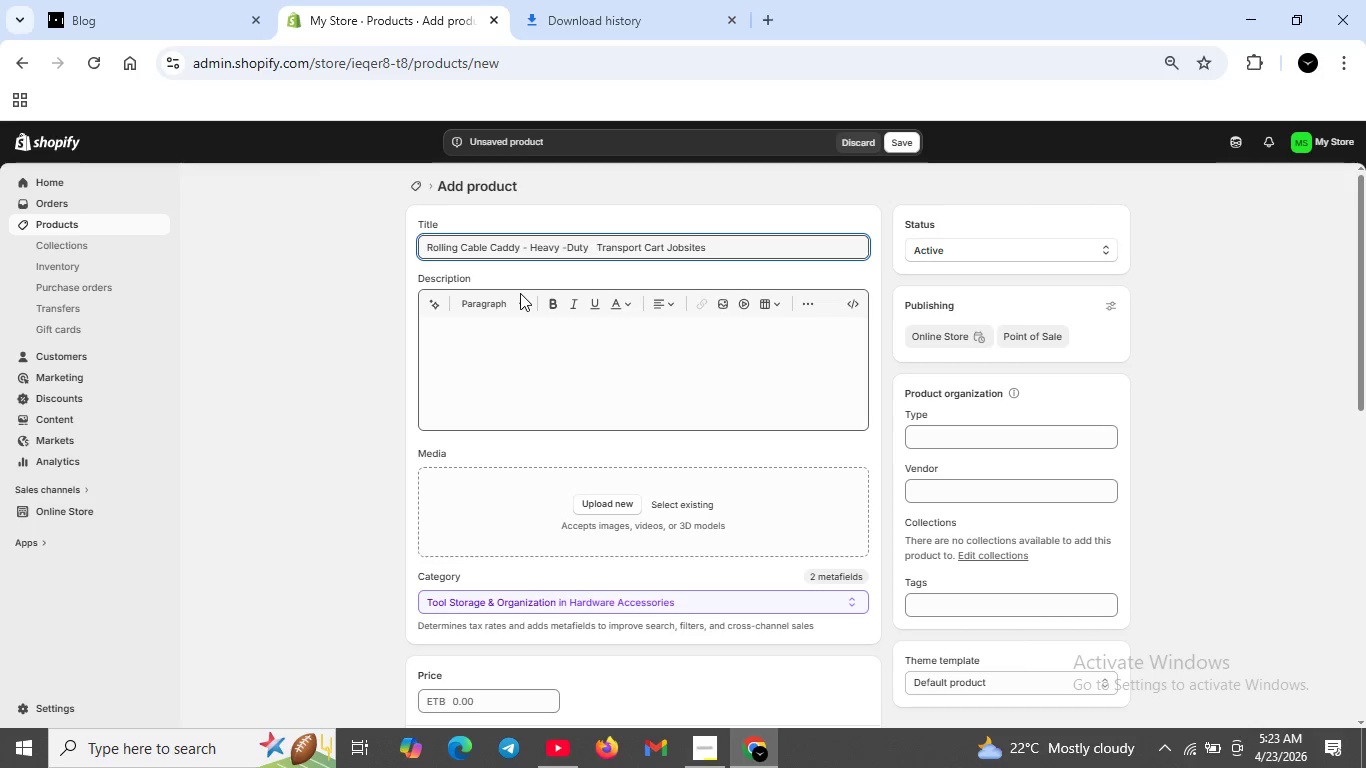 
key(Backspace)
key(Backspace)
key(Backspace)
type( wire )
 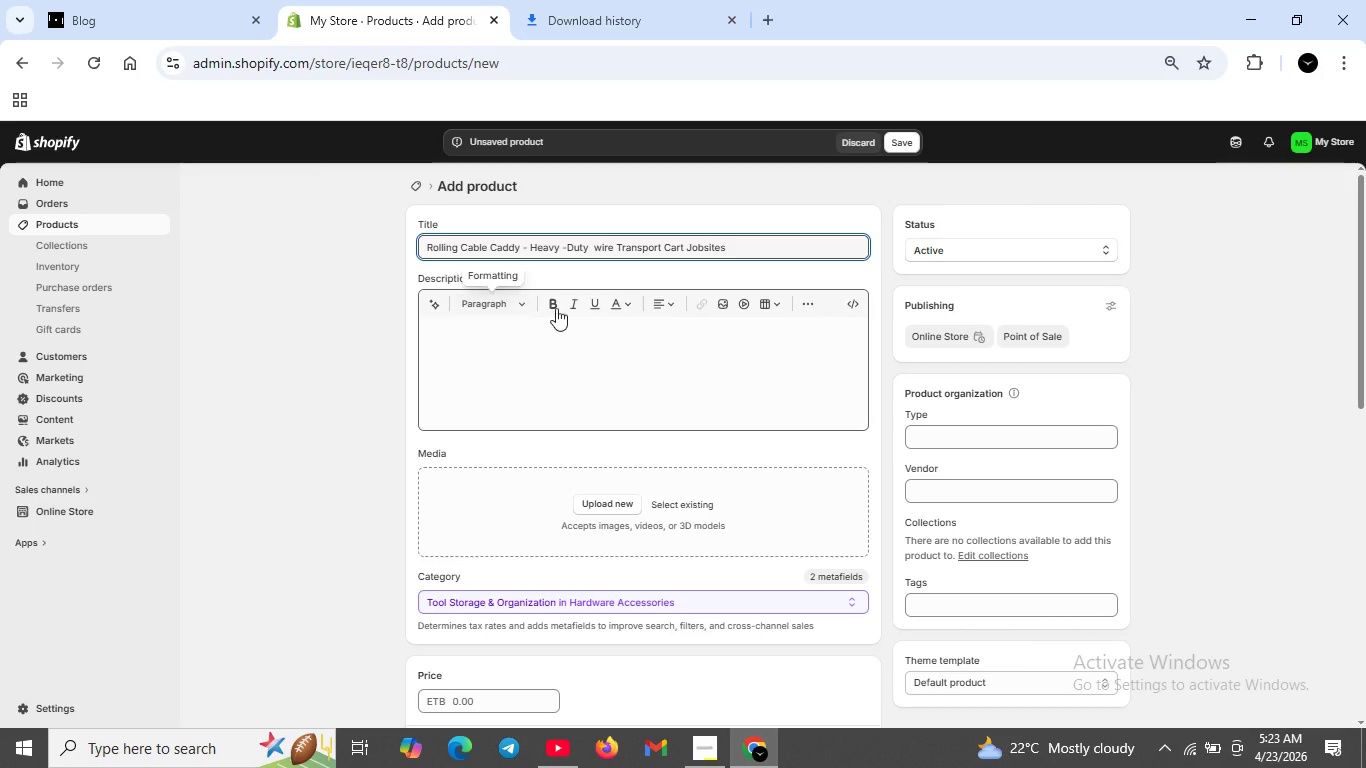 
scroll: coordinate [580, 329], scroll_direction: down, amount: 1.0
 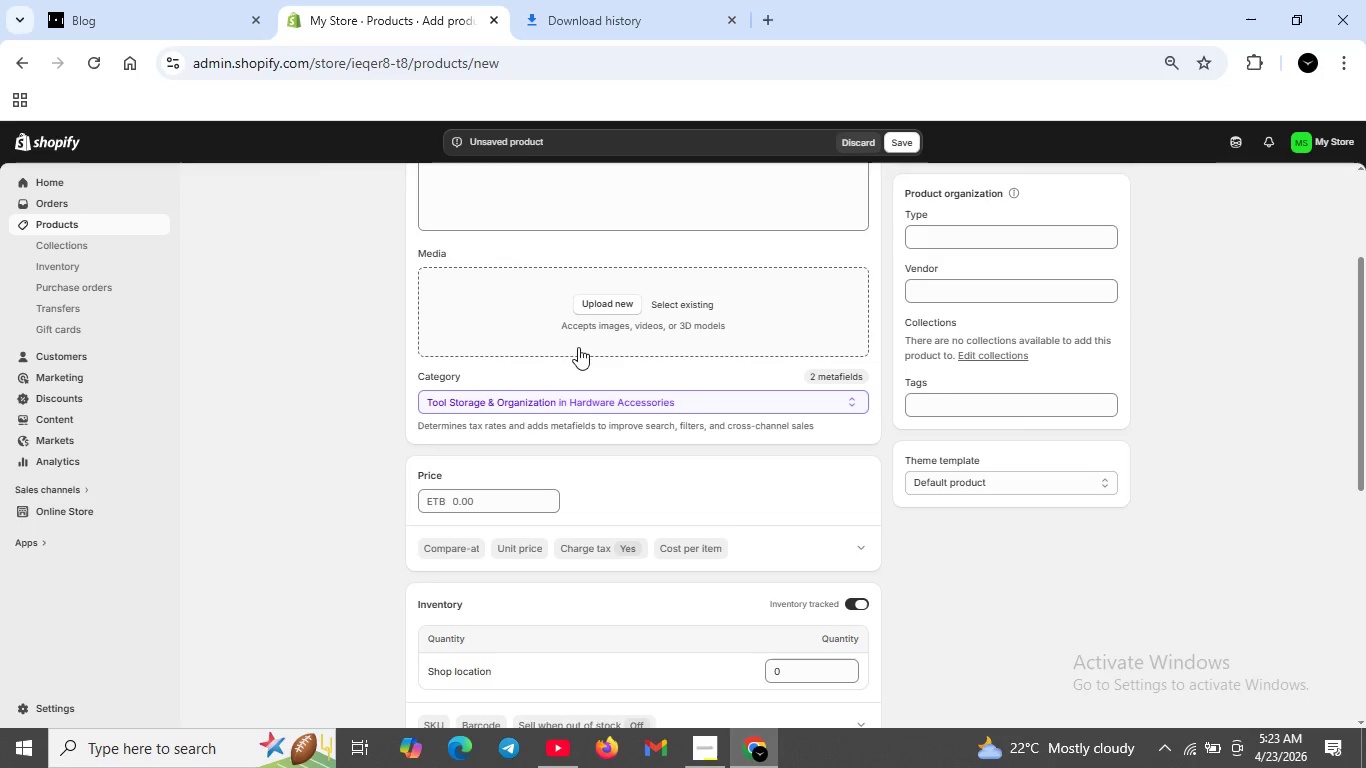 
scroll: coordinate [542, 352], scroll_direction: up, amount: 2.0
 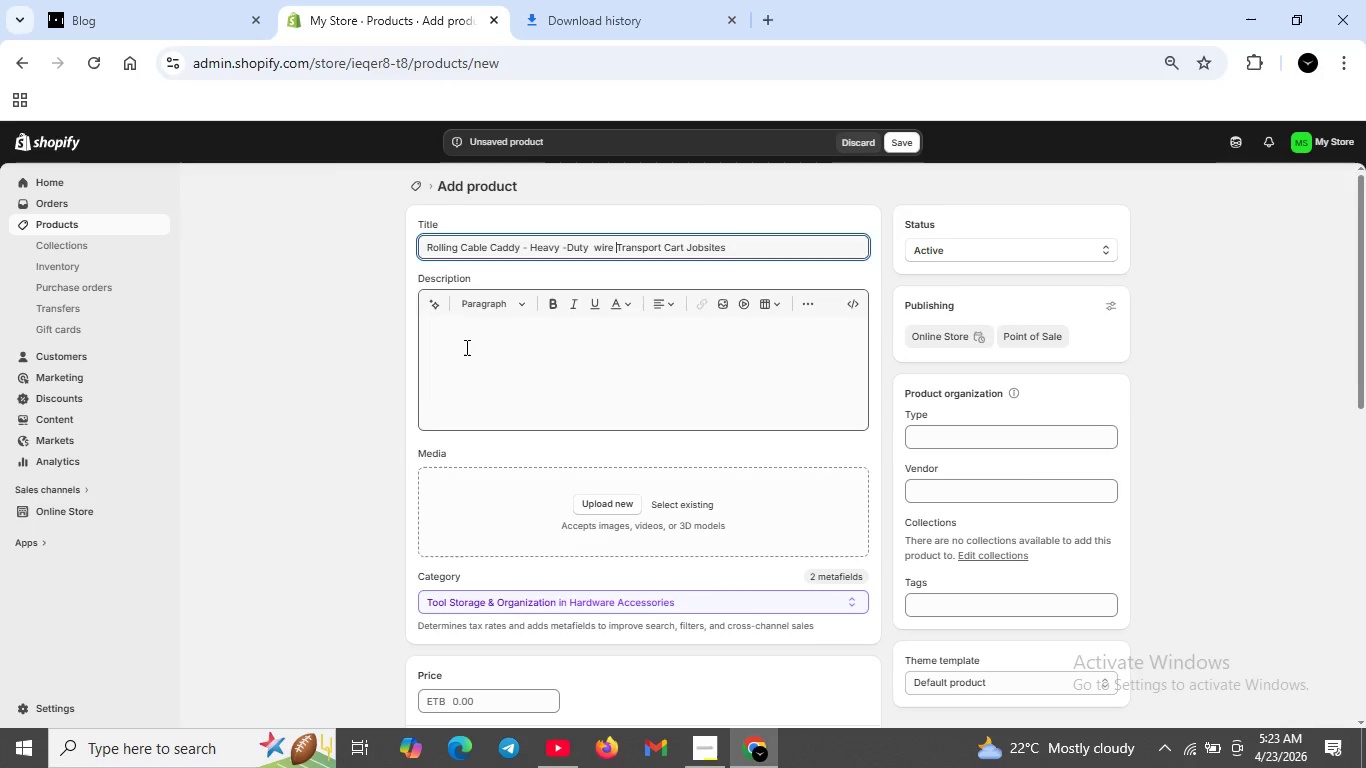 
left_click([465, 347])
 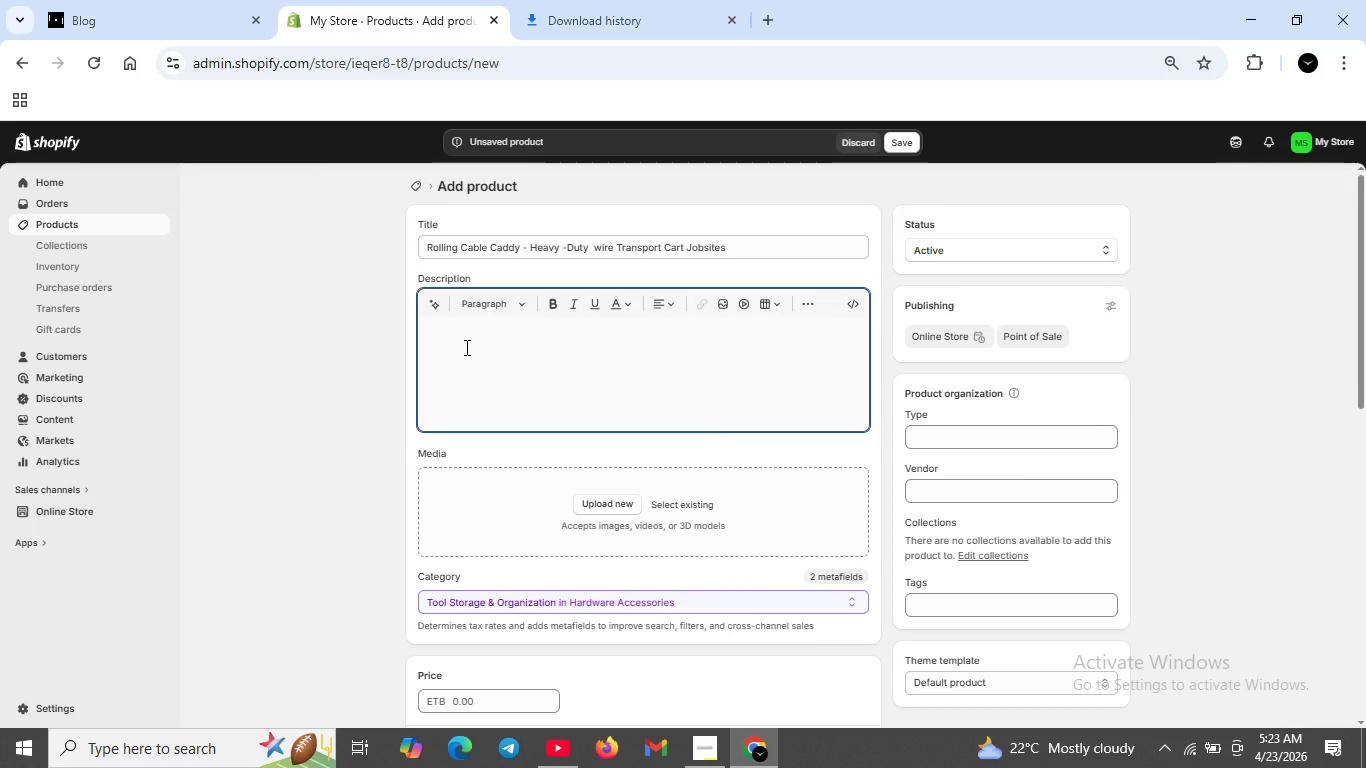 
type(<h2>TR)
key(Backspace)
type(ransport Cable andSpools )
 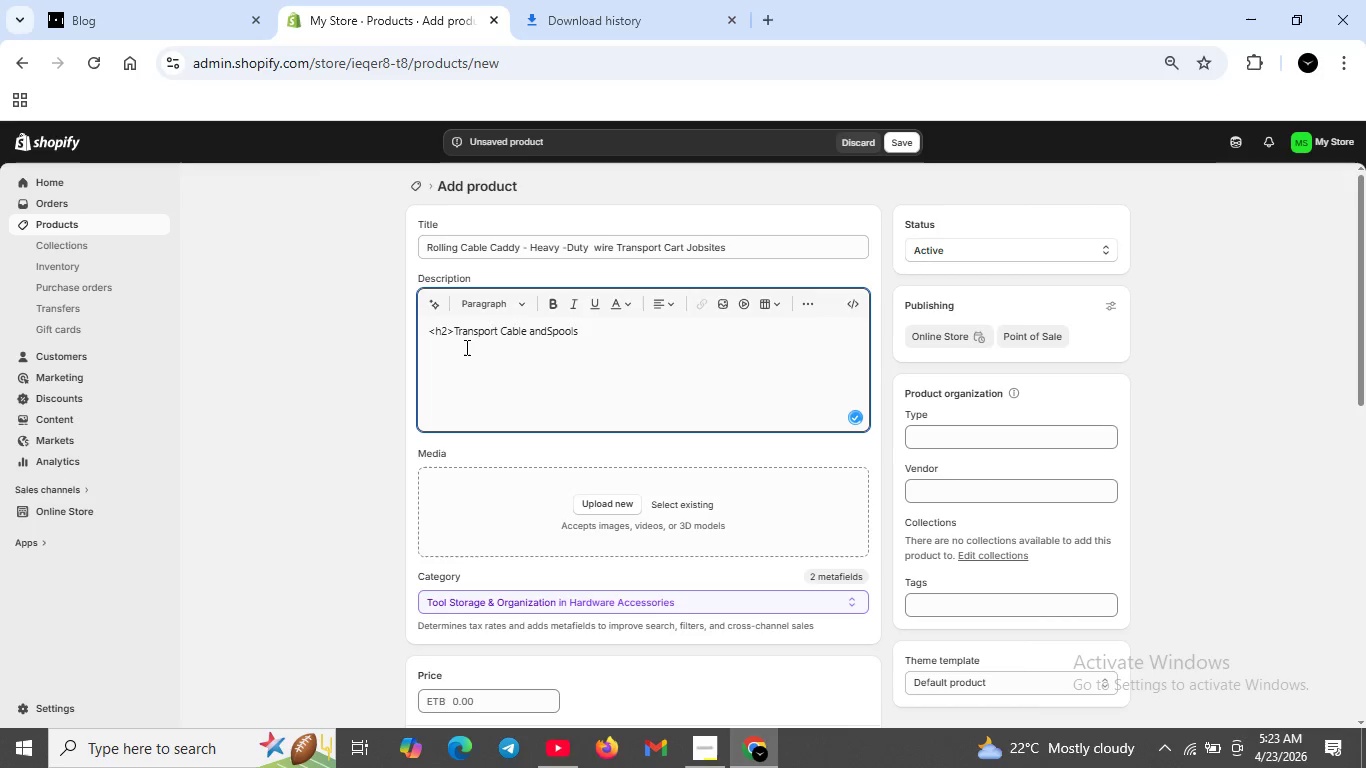 
key(ArrowLeft)
 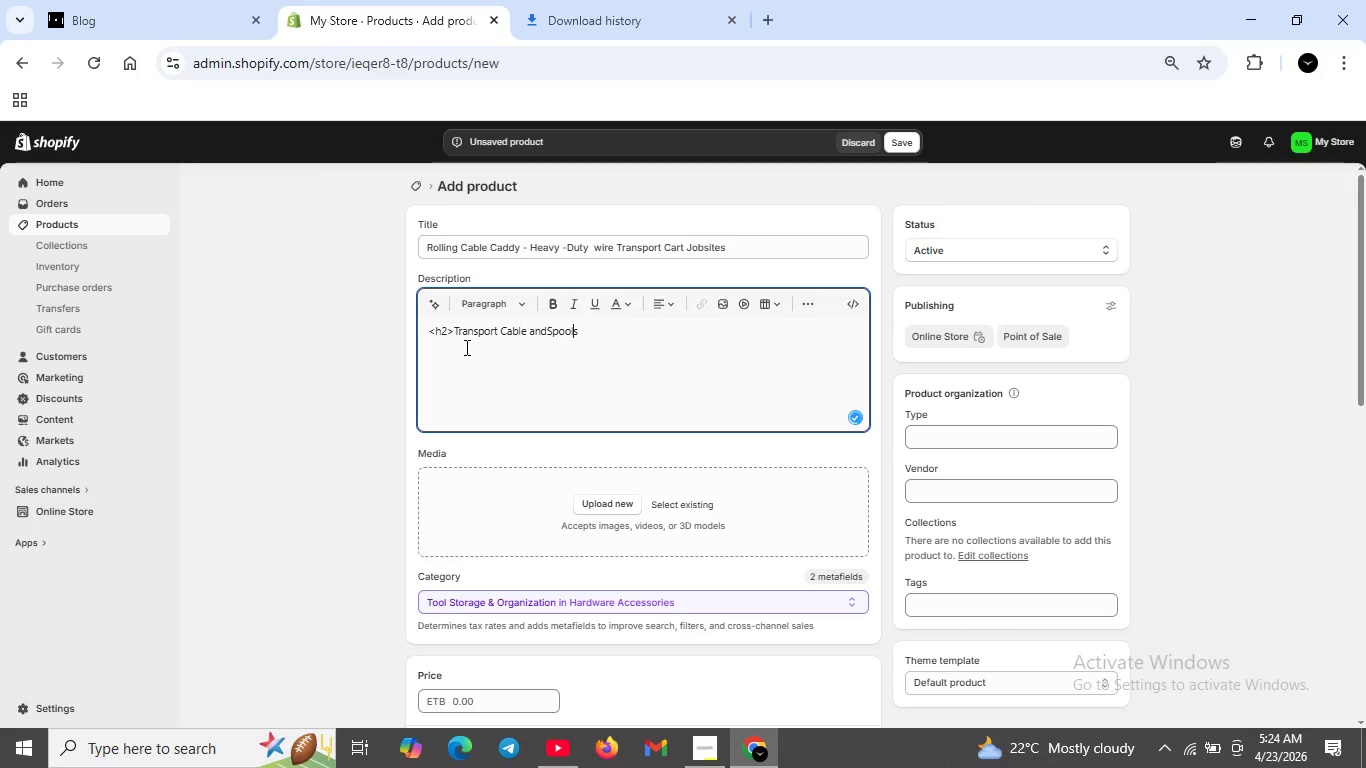 
hold_key(key=ArrowLeft, duration=0.44)
 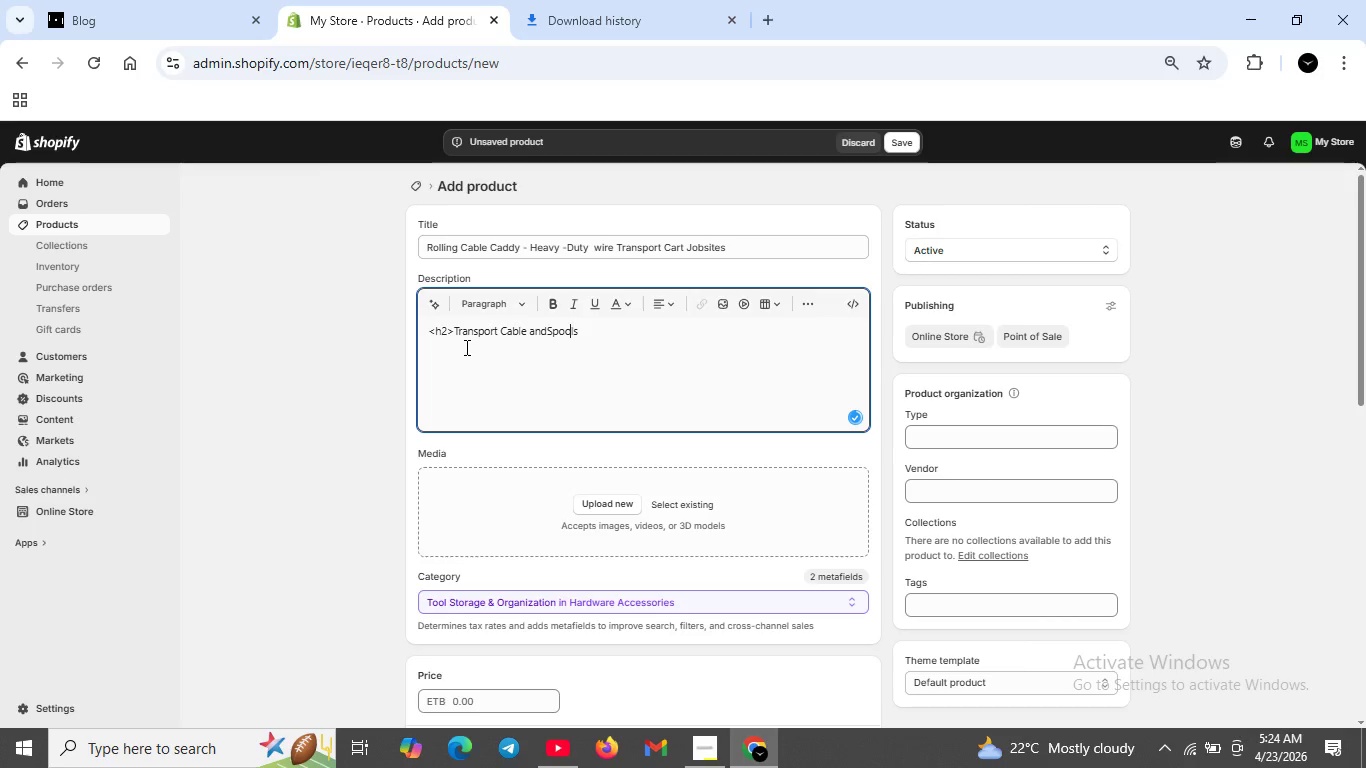 
key(ArrowLeft)
 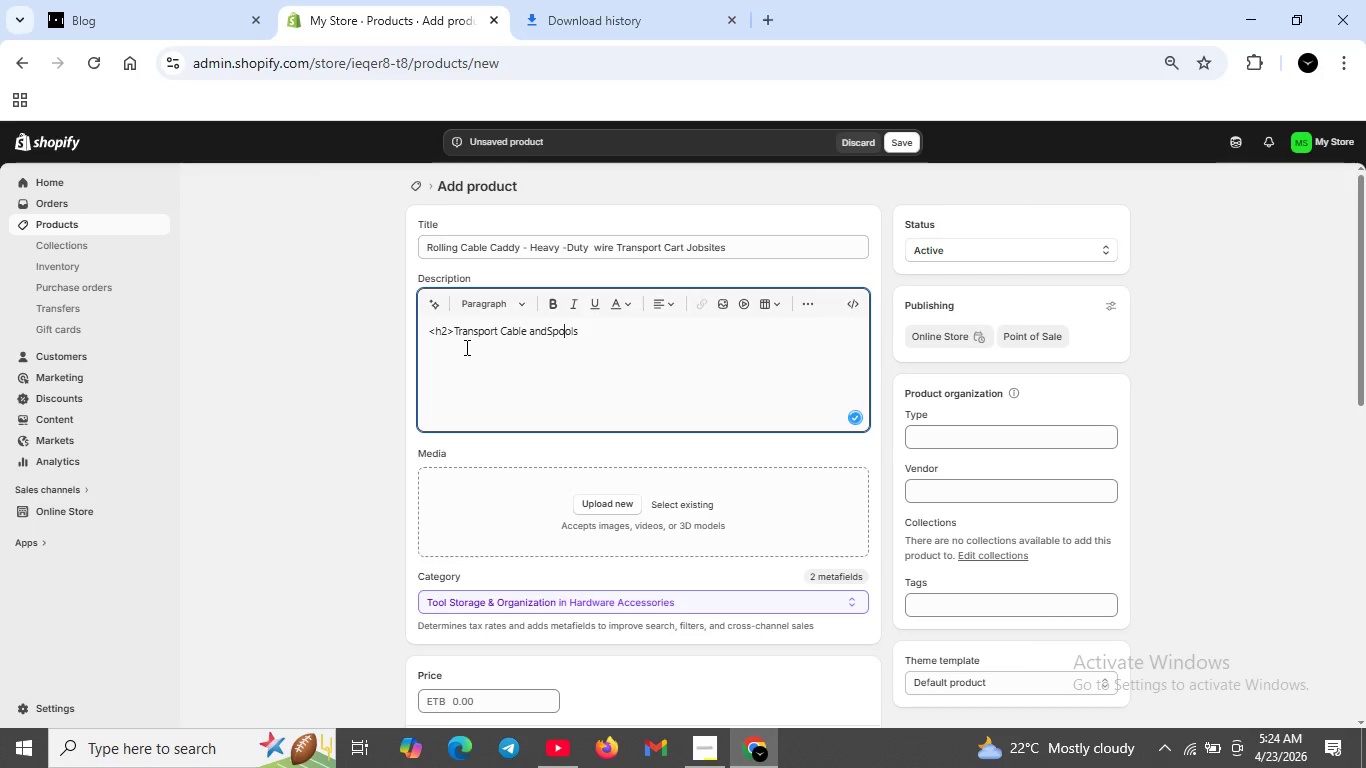 
key(ArrowLeft)
 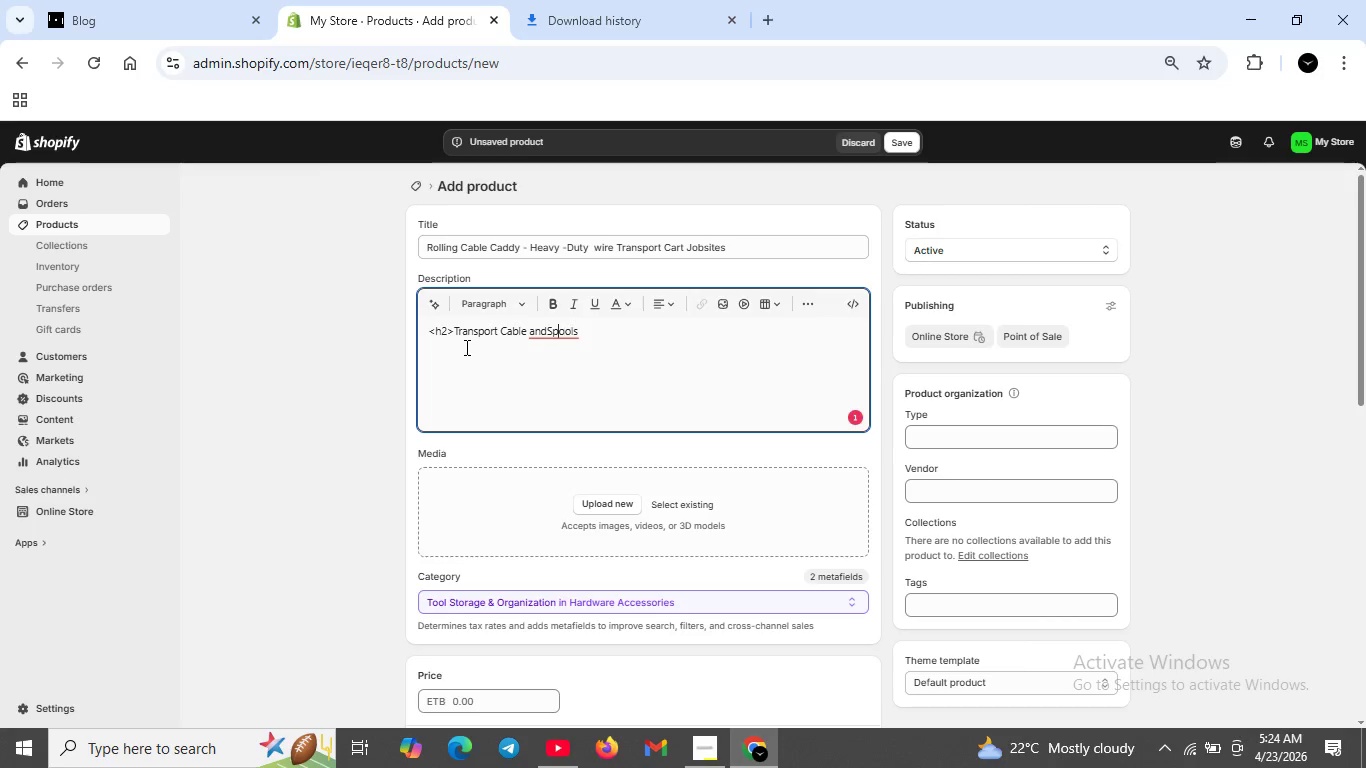 
key(ArrowLeft)
 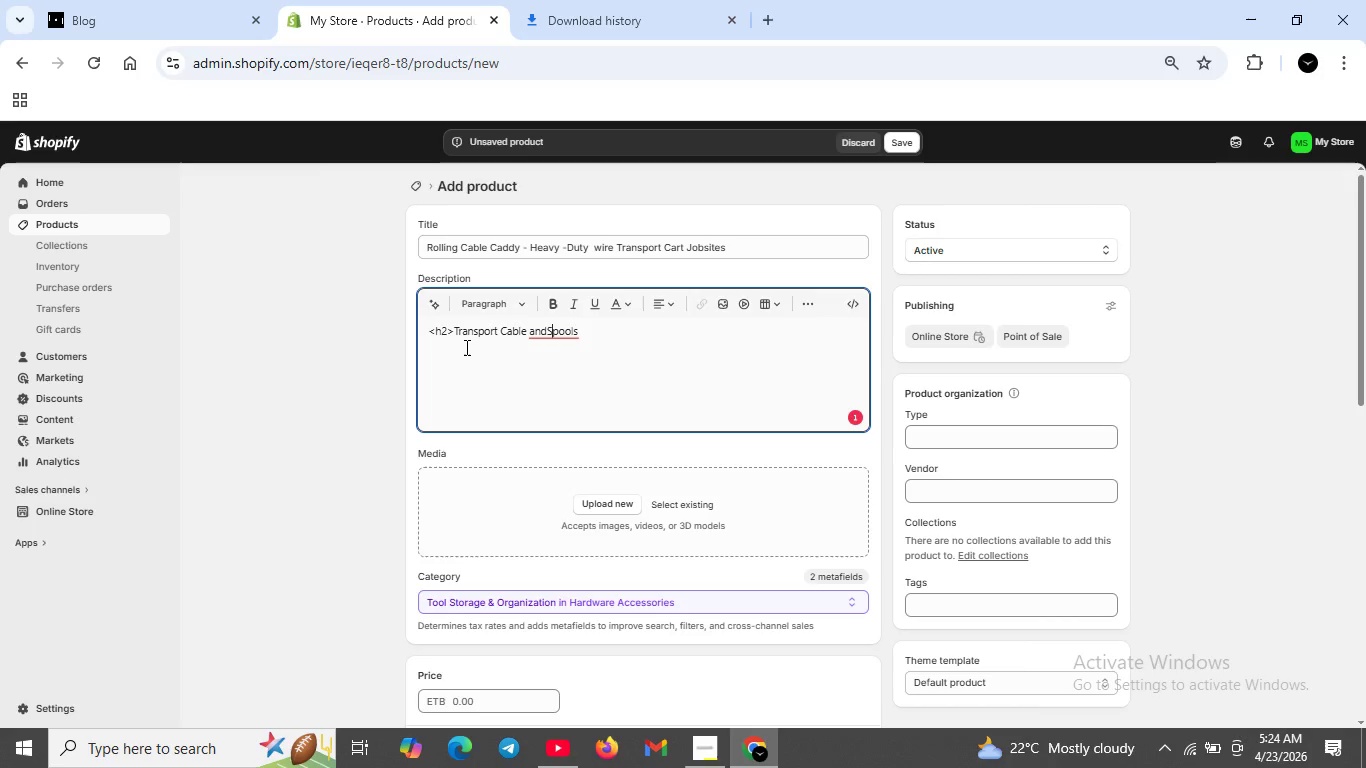 
key(ArrowLeft)
 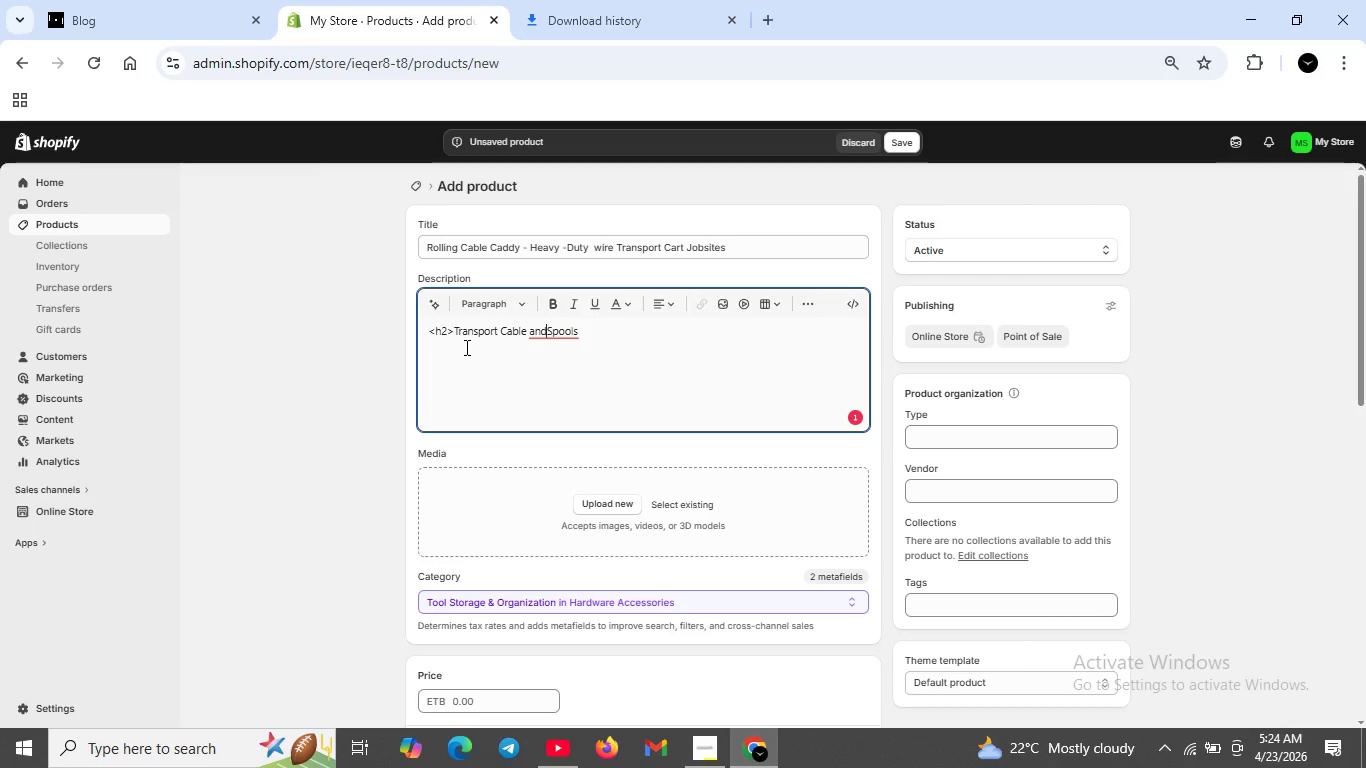 
key(ArrowLeft)
 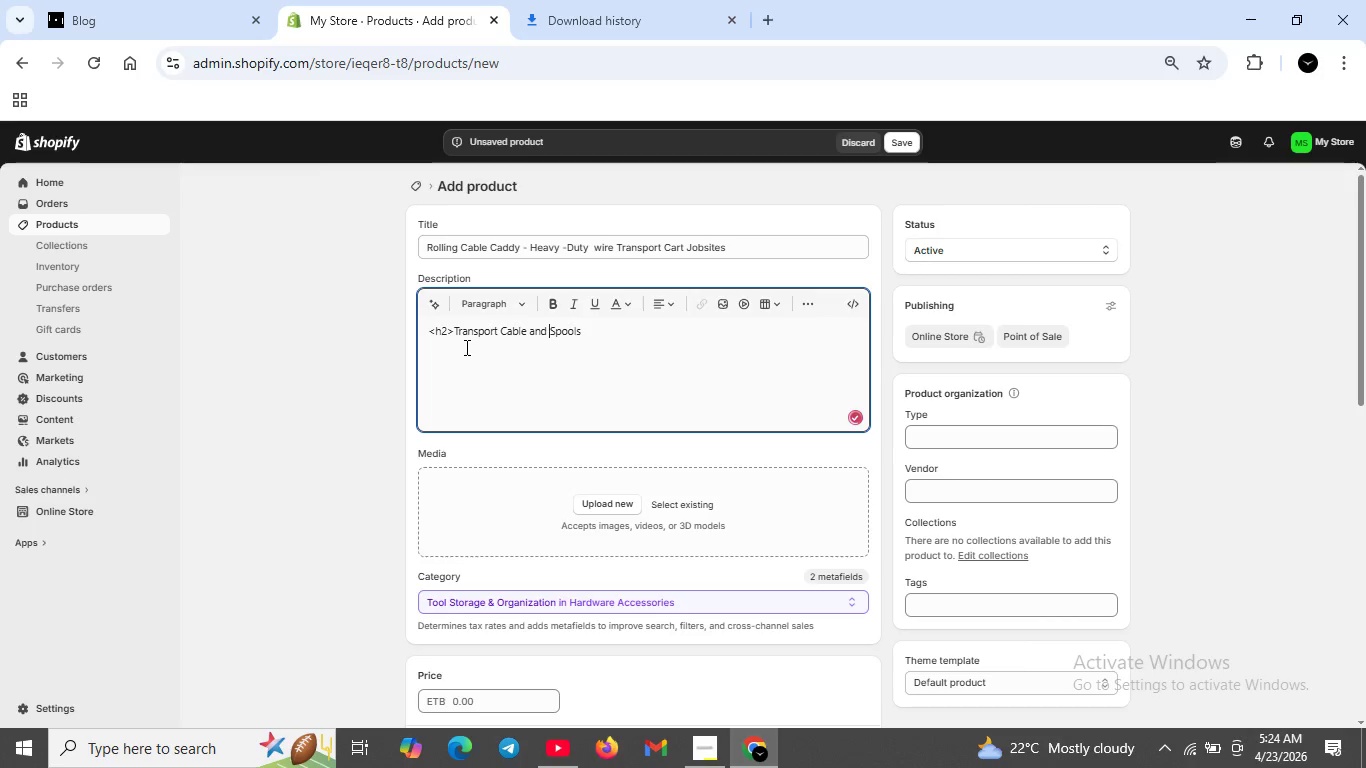 
key(Space)
 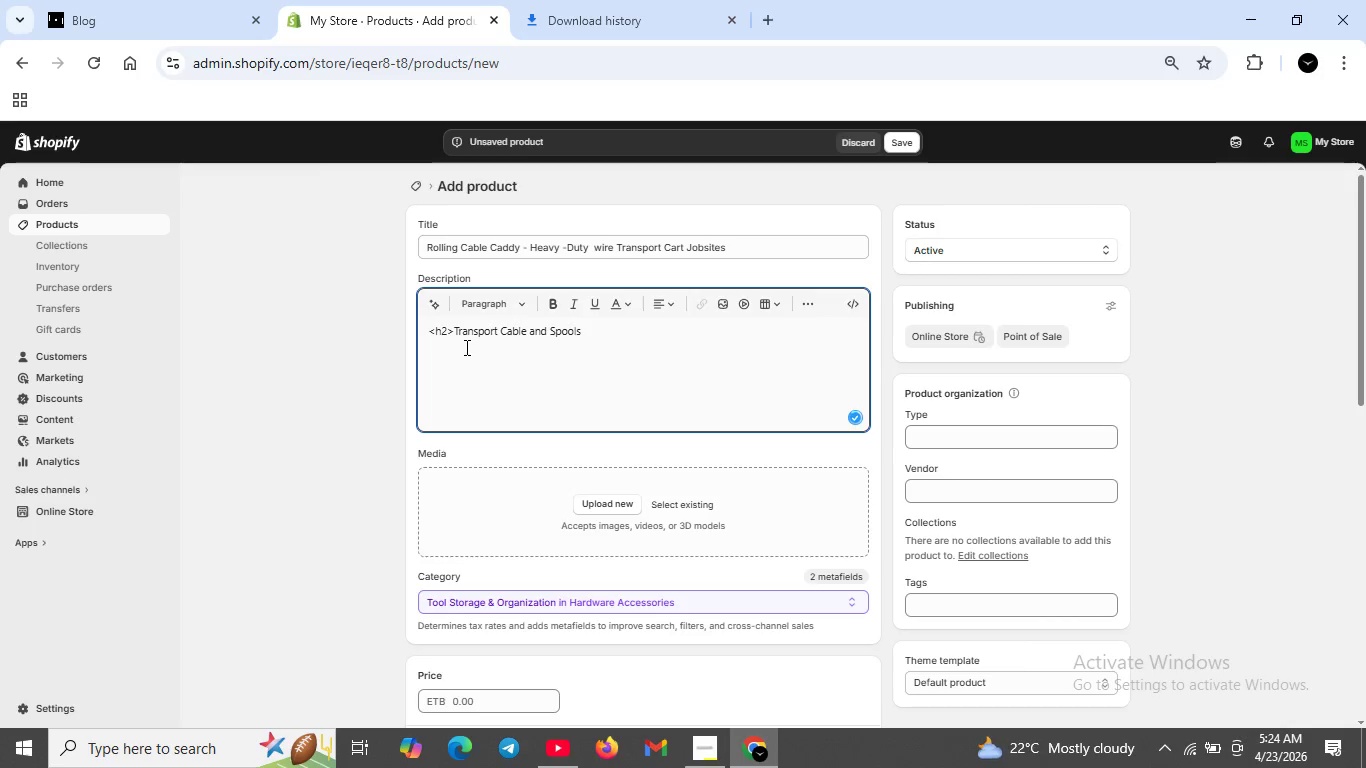 
hold_key(key=ArrowRight, duration=0.78)
 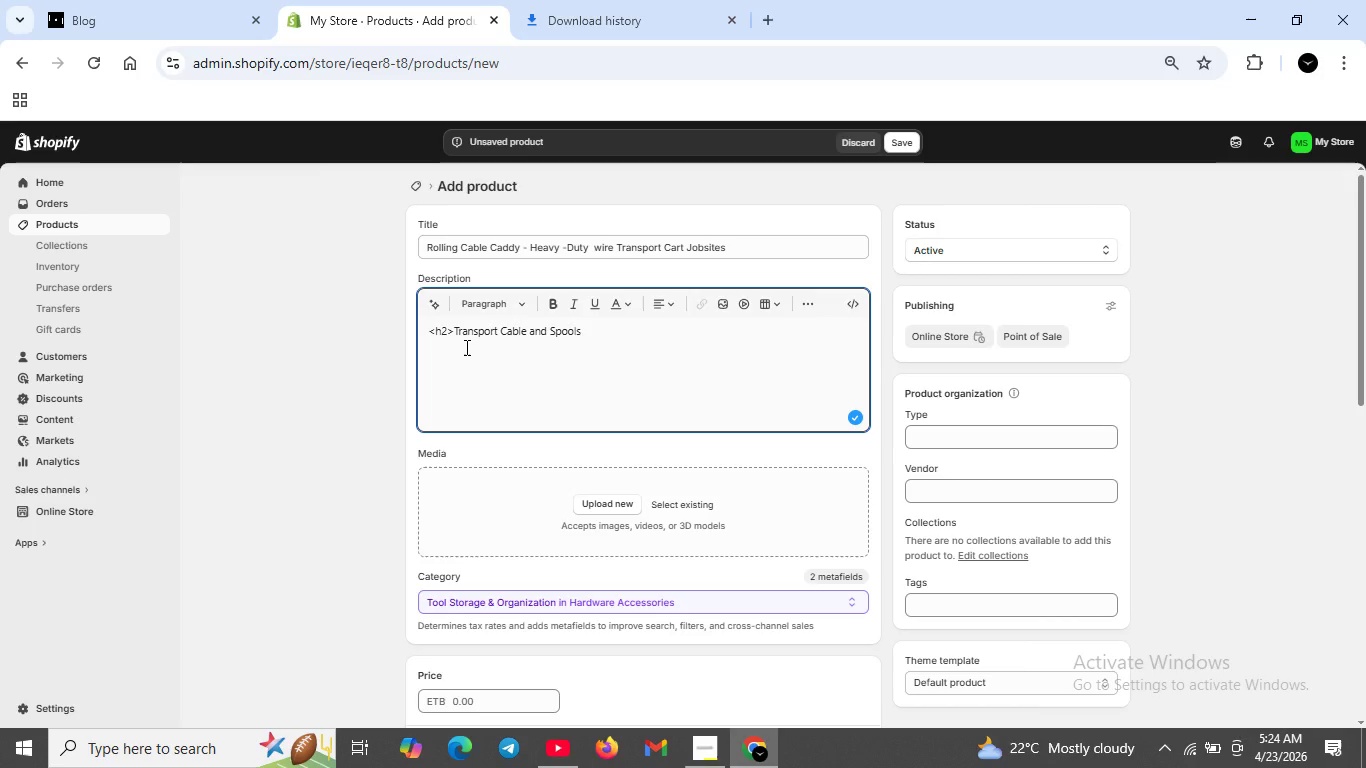 
type(with ease<lh2>)
key(Backspace)
key(Backspace)
key(Backspace)
key(Backspace)
type(/h2>)
 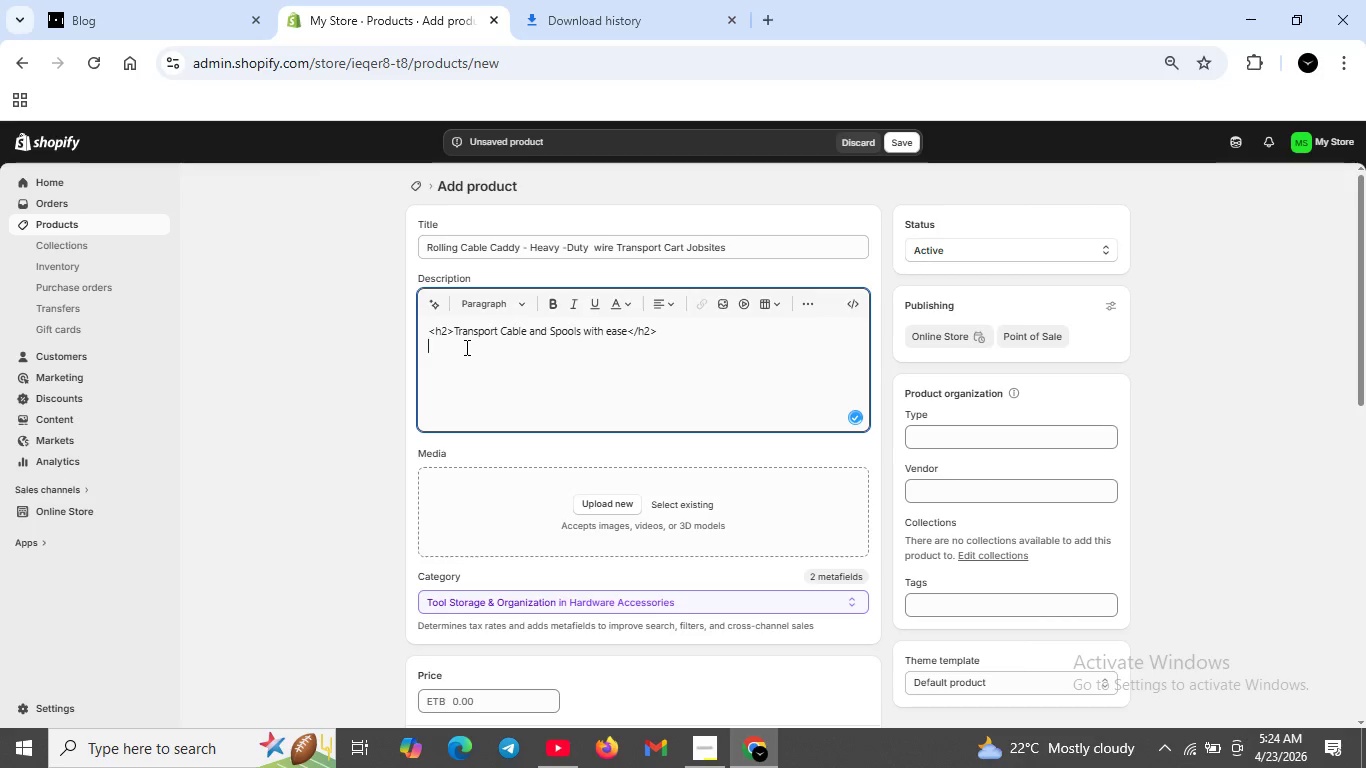 
 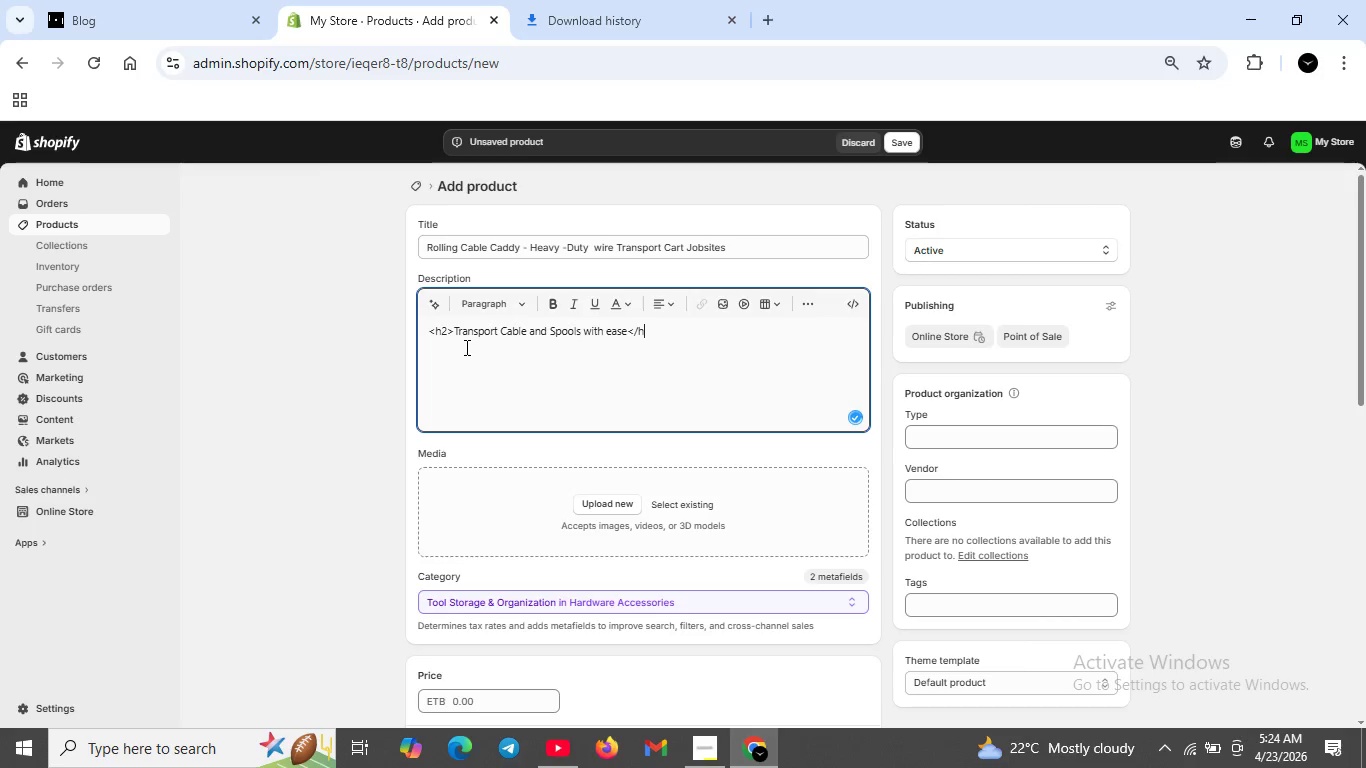 
key(Shift+Enter)
 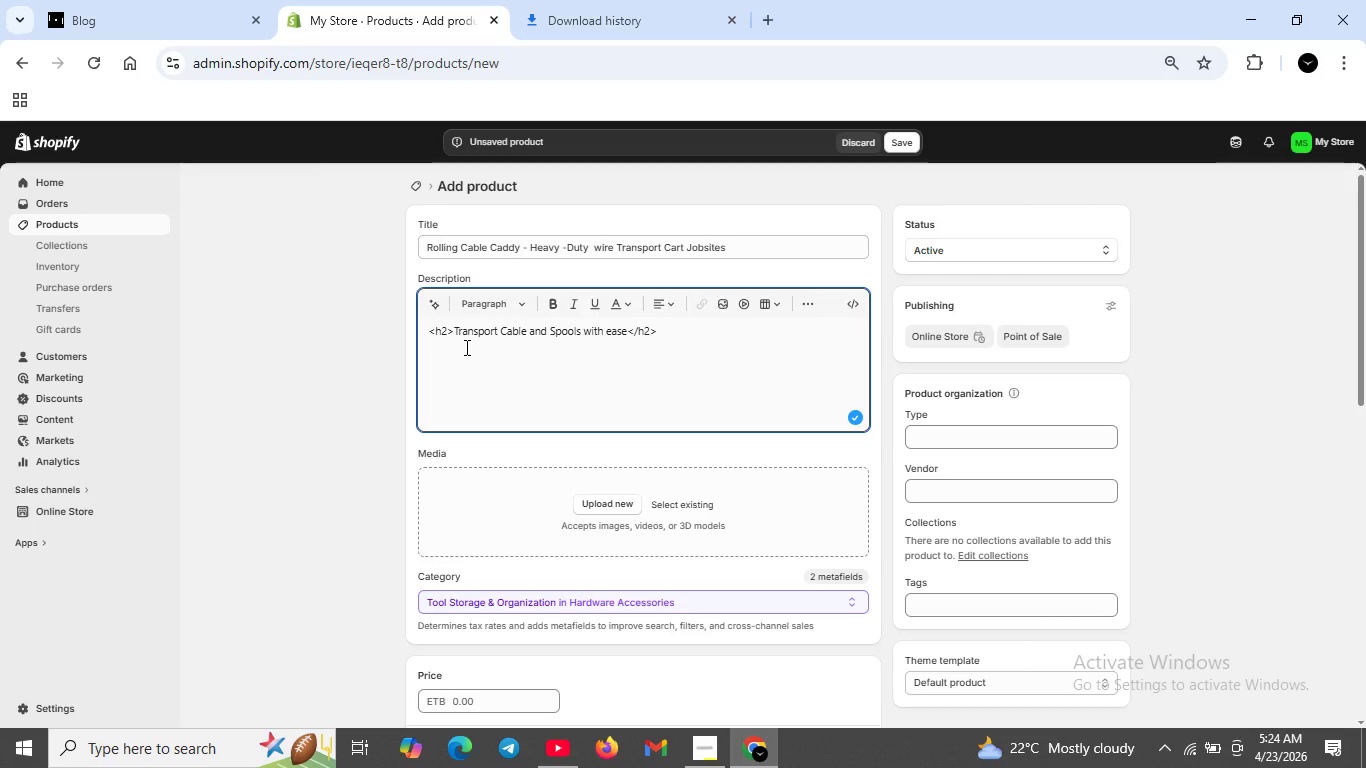 
wait(6.38)
 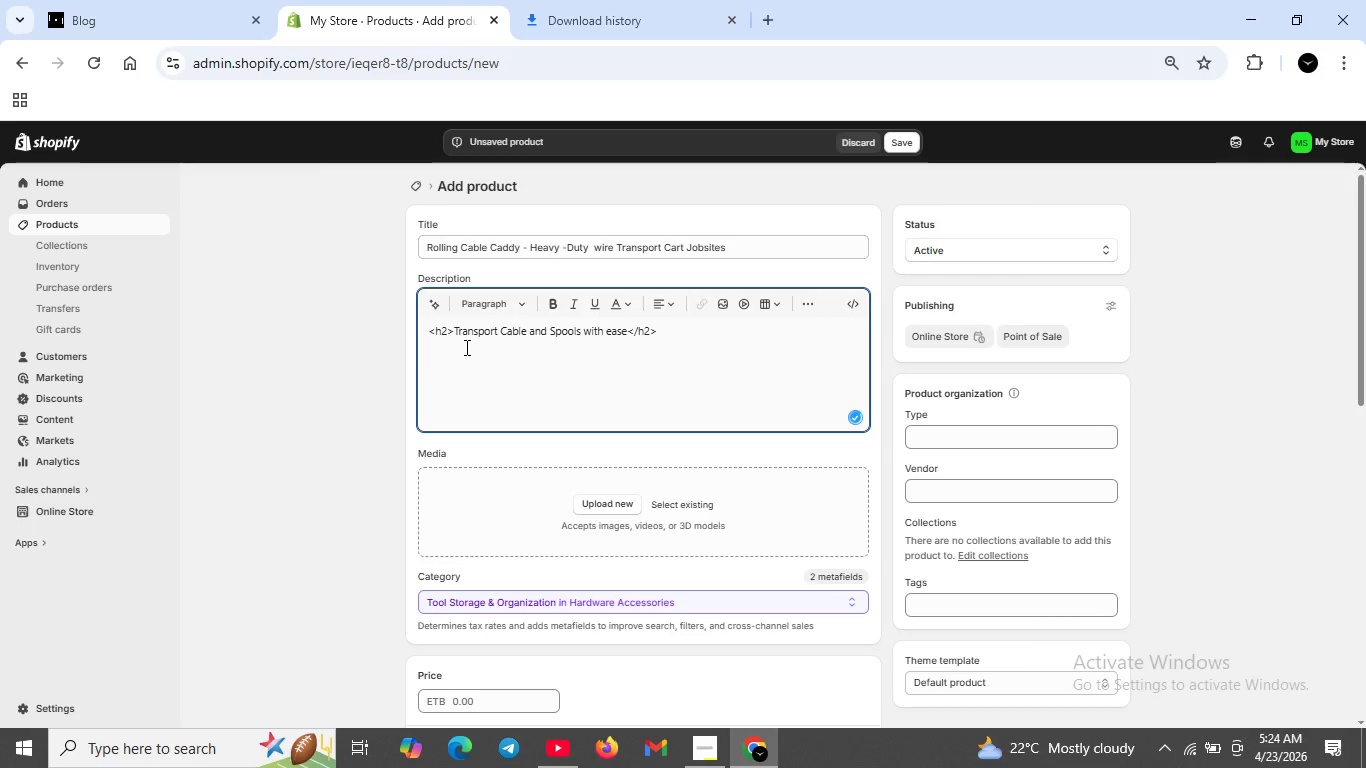 
left_click([850, 307])
 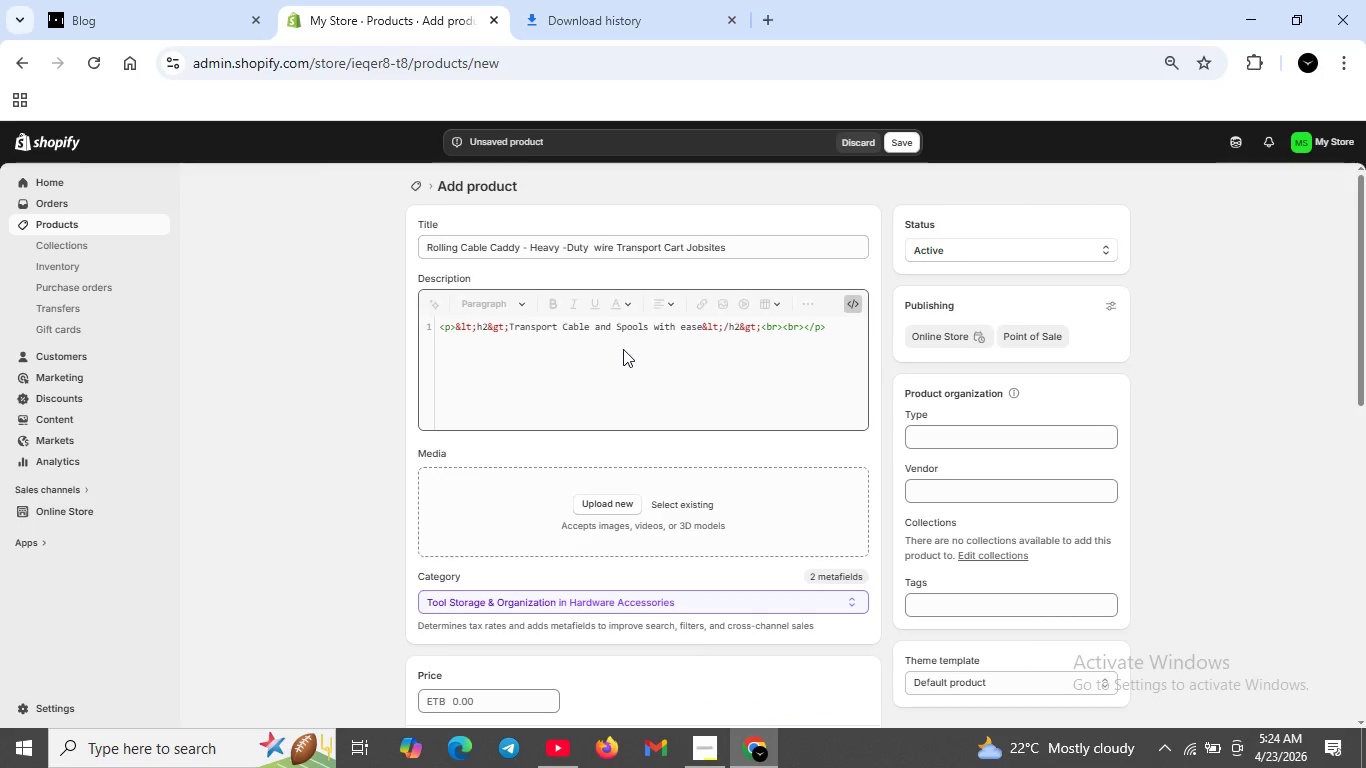 
left_click([623, 349])
 